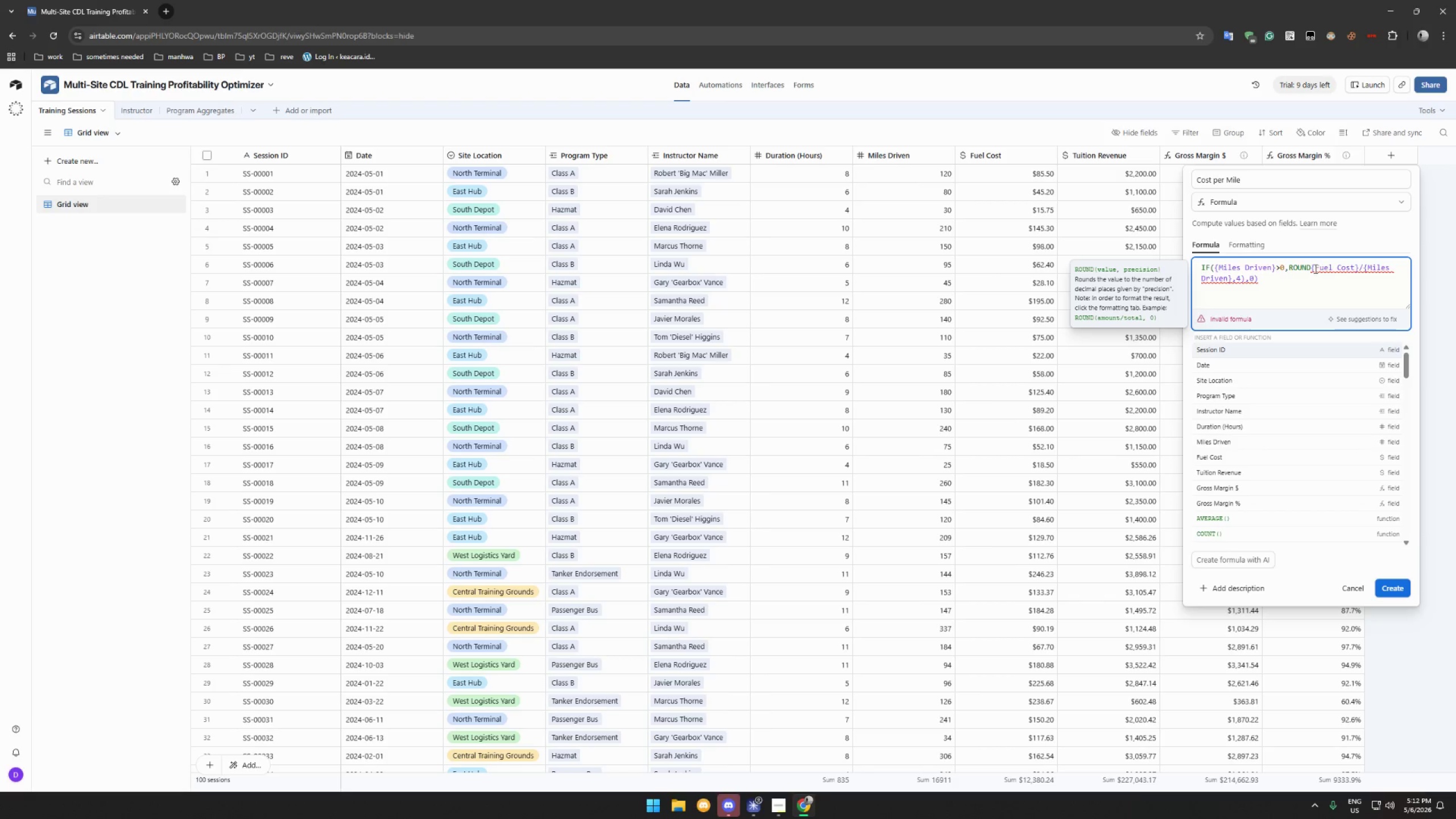 
left_click([1312, 266])
 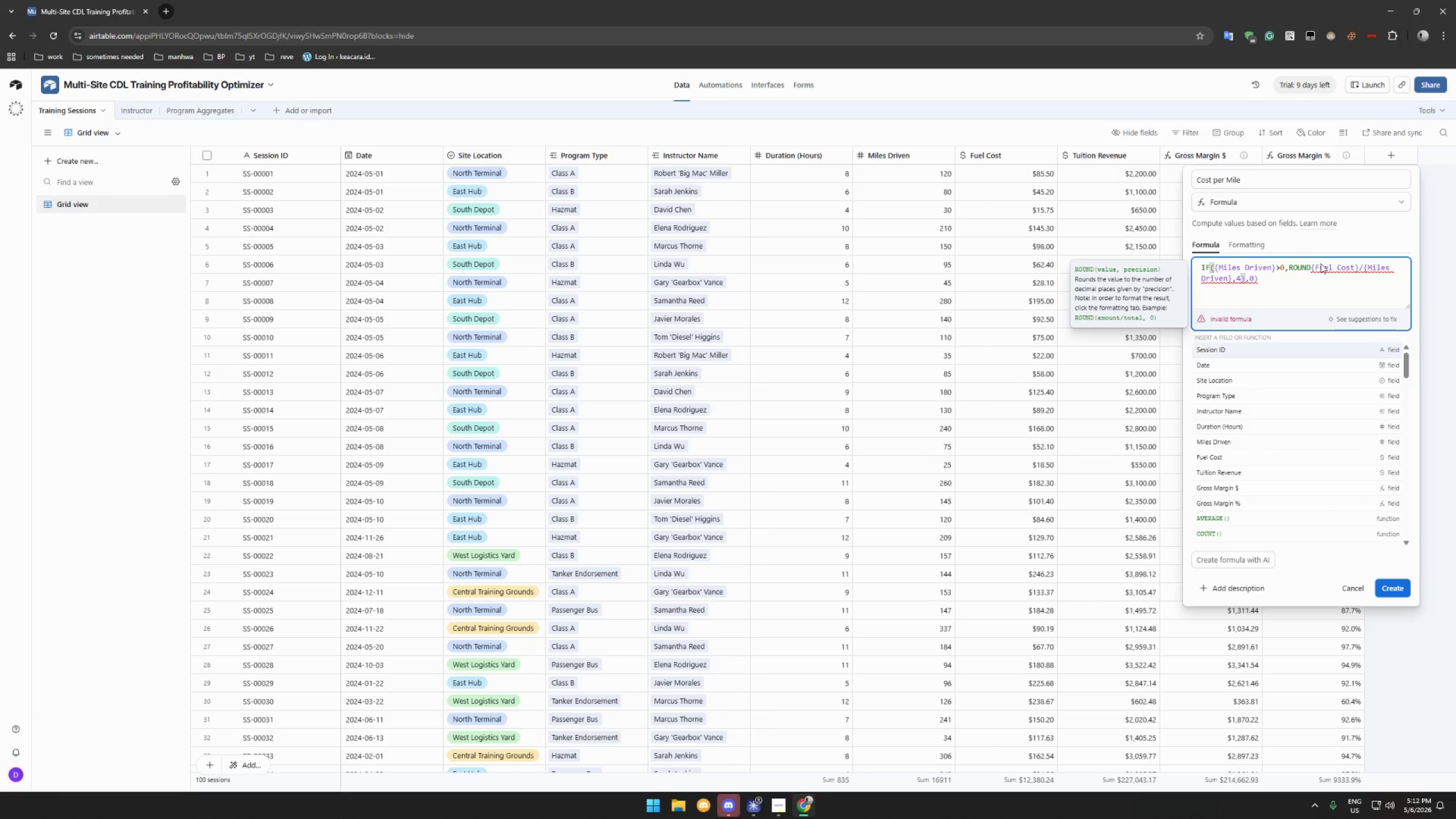 
key(Shift+9)
 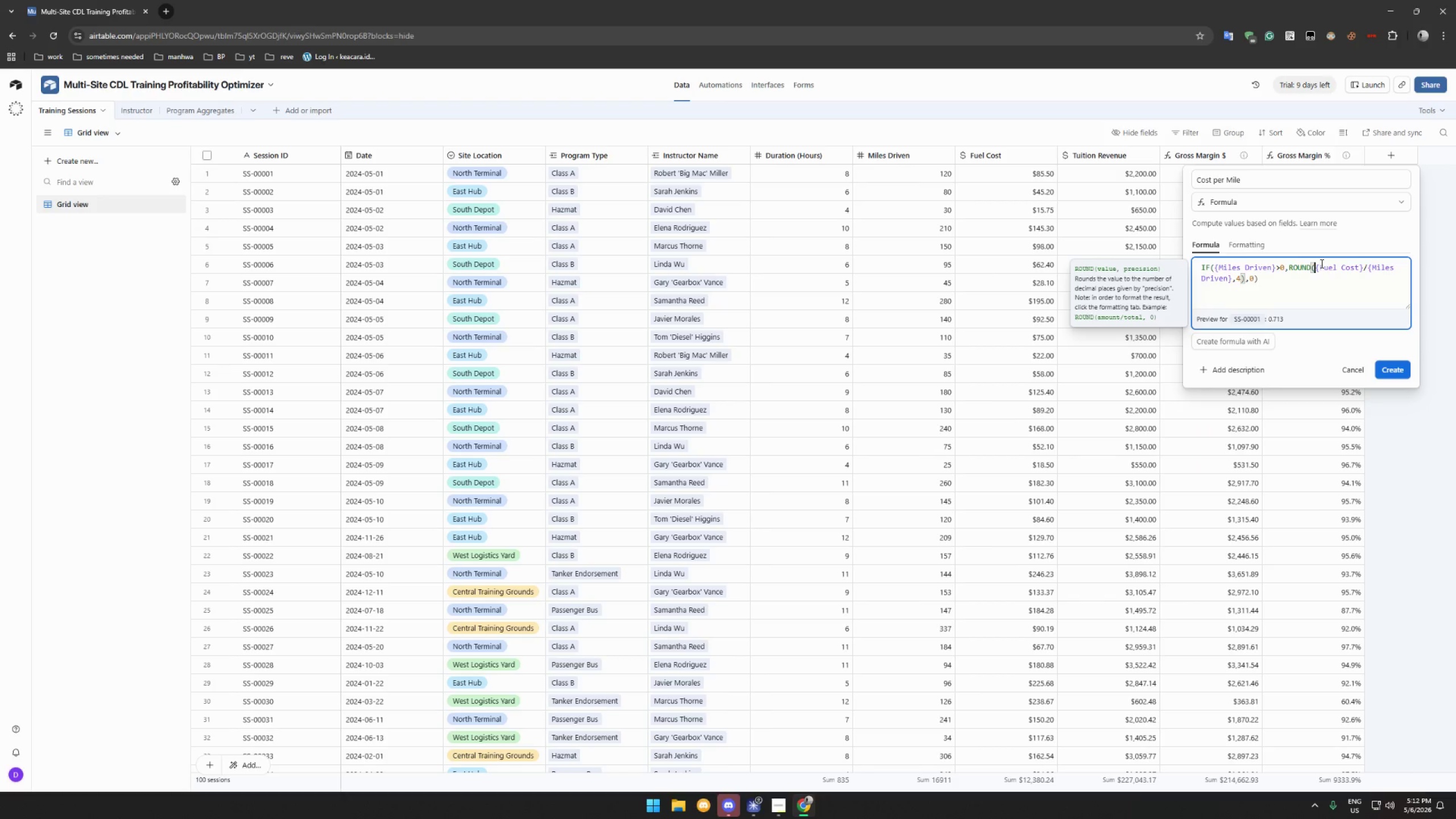 
left_click([1390, 371])
 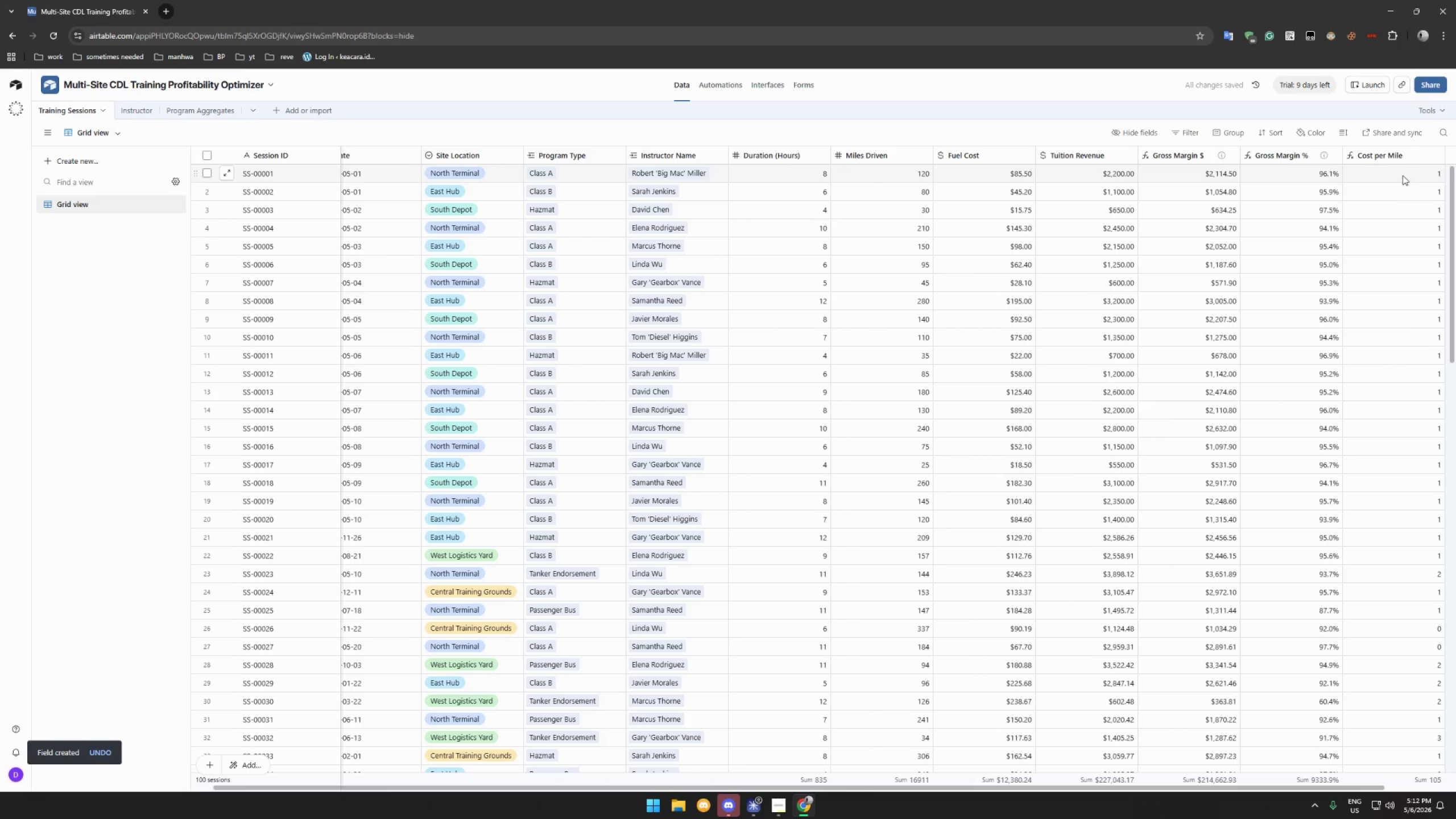 
left_click([1435, 156])
 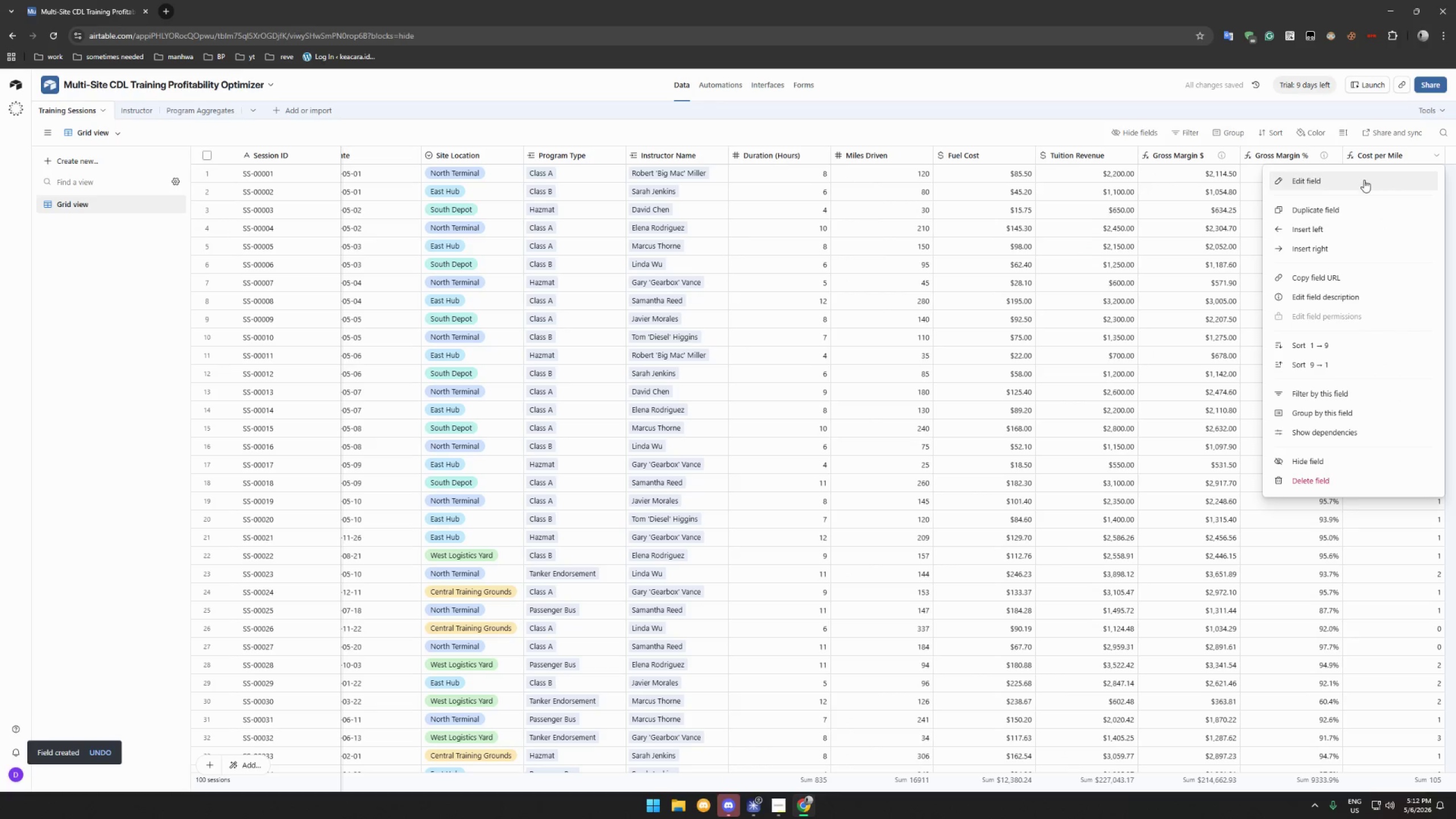 
left_click([1364, 180])
 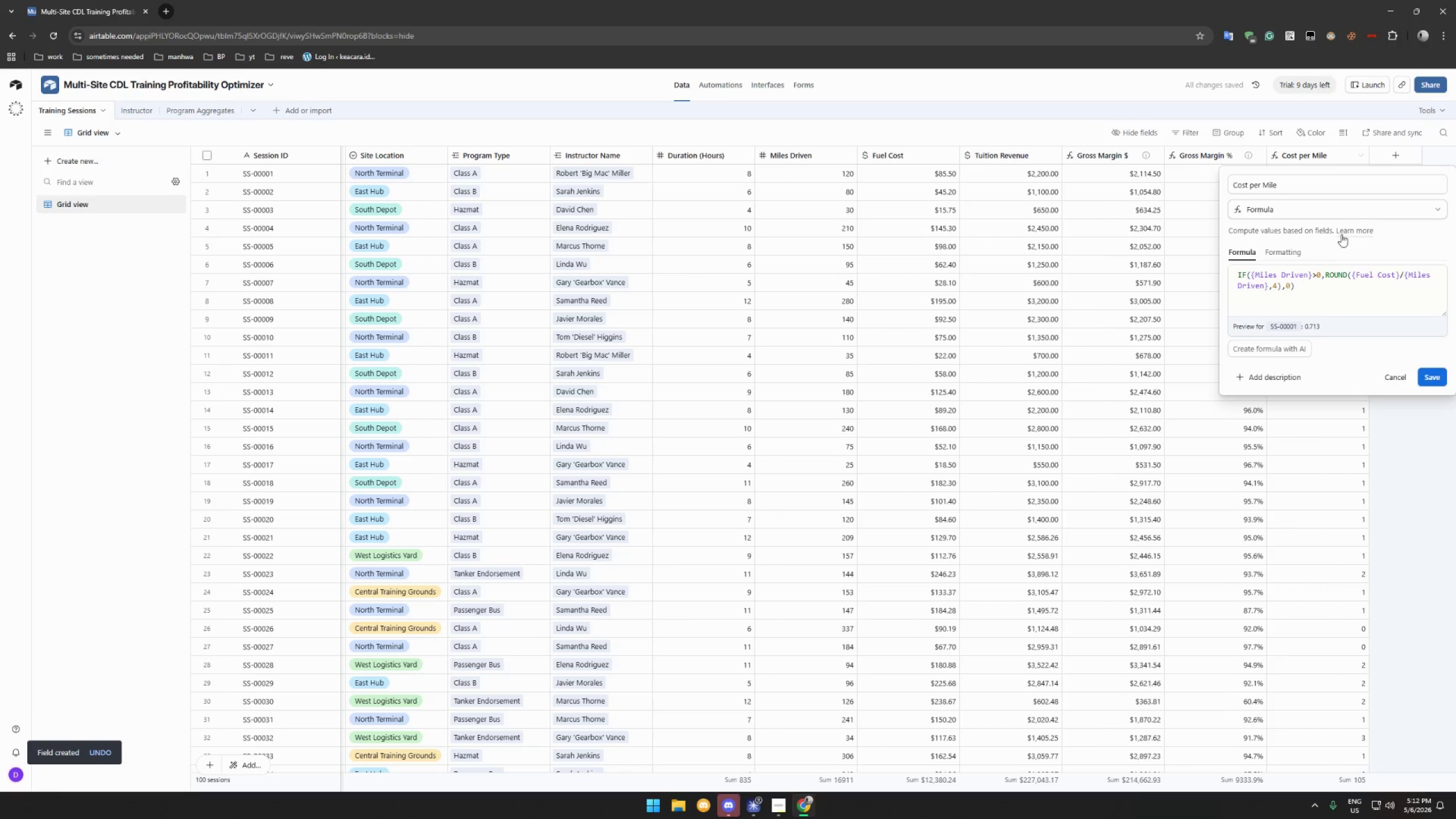 
left_click([1297, 250])
 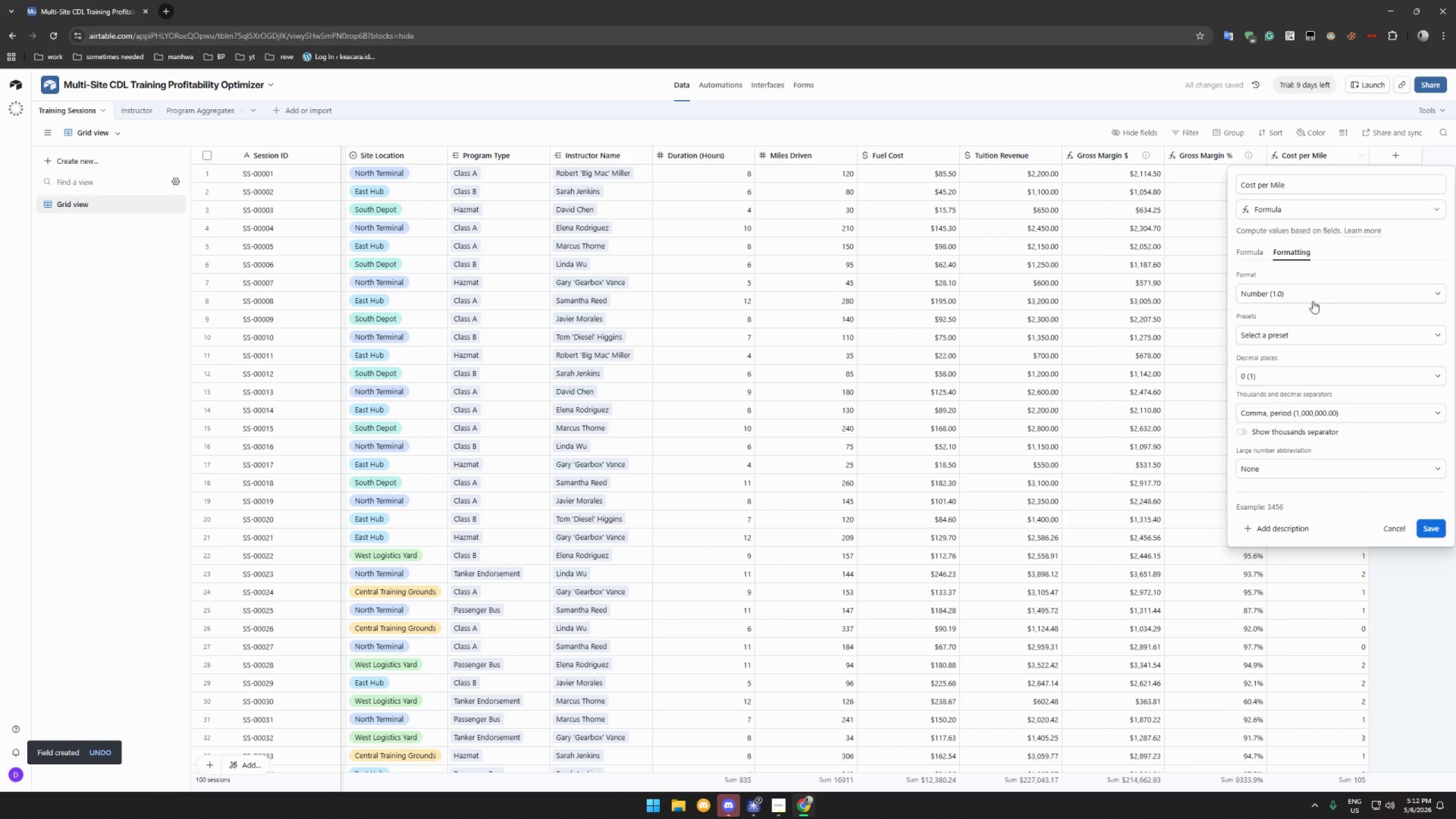 
left_click([1313, 299])
 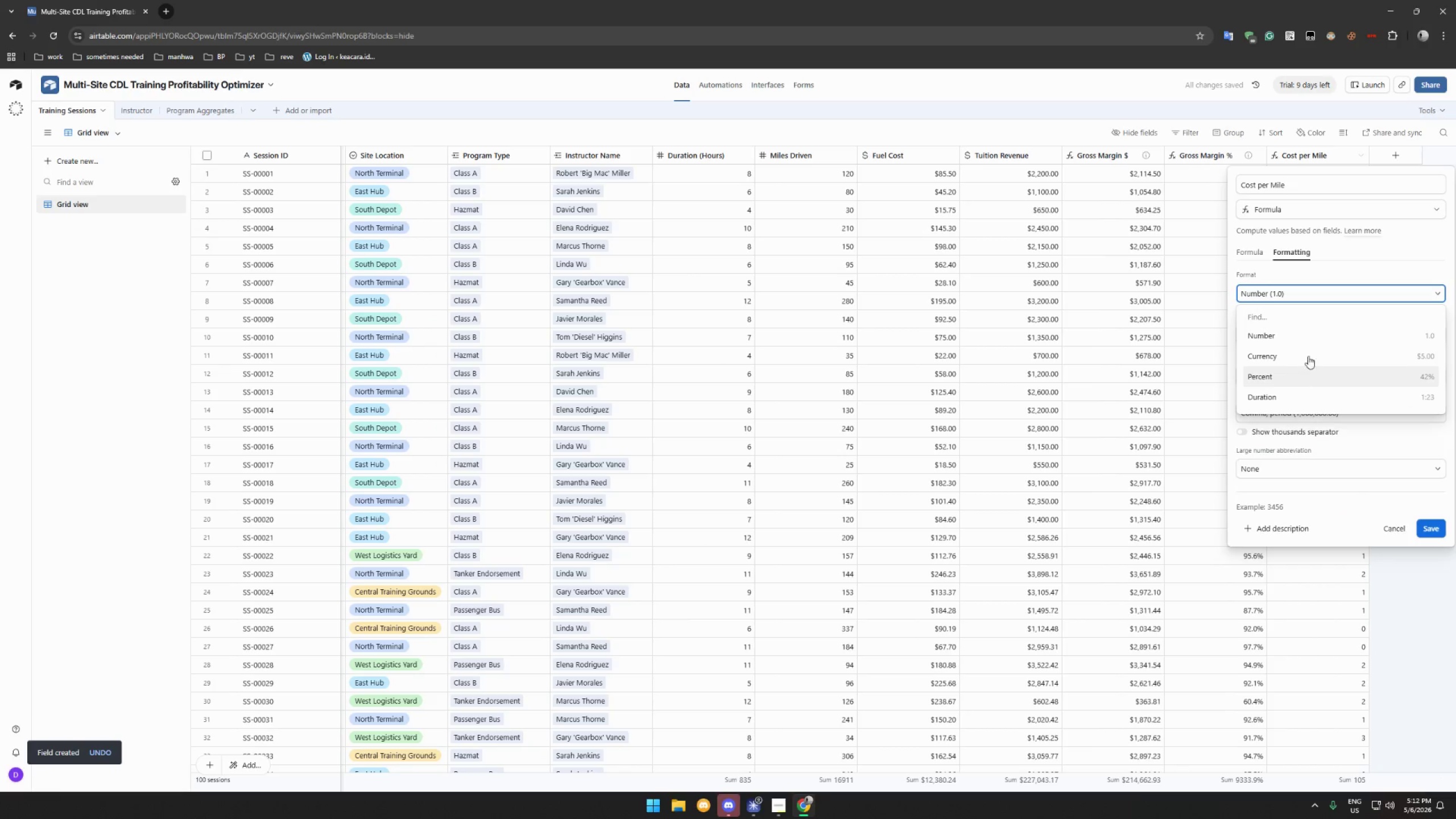 
left_click([1308, 353])
 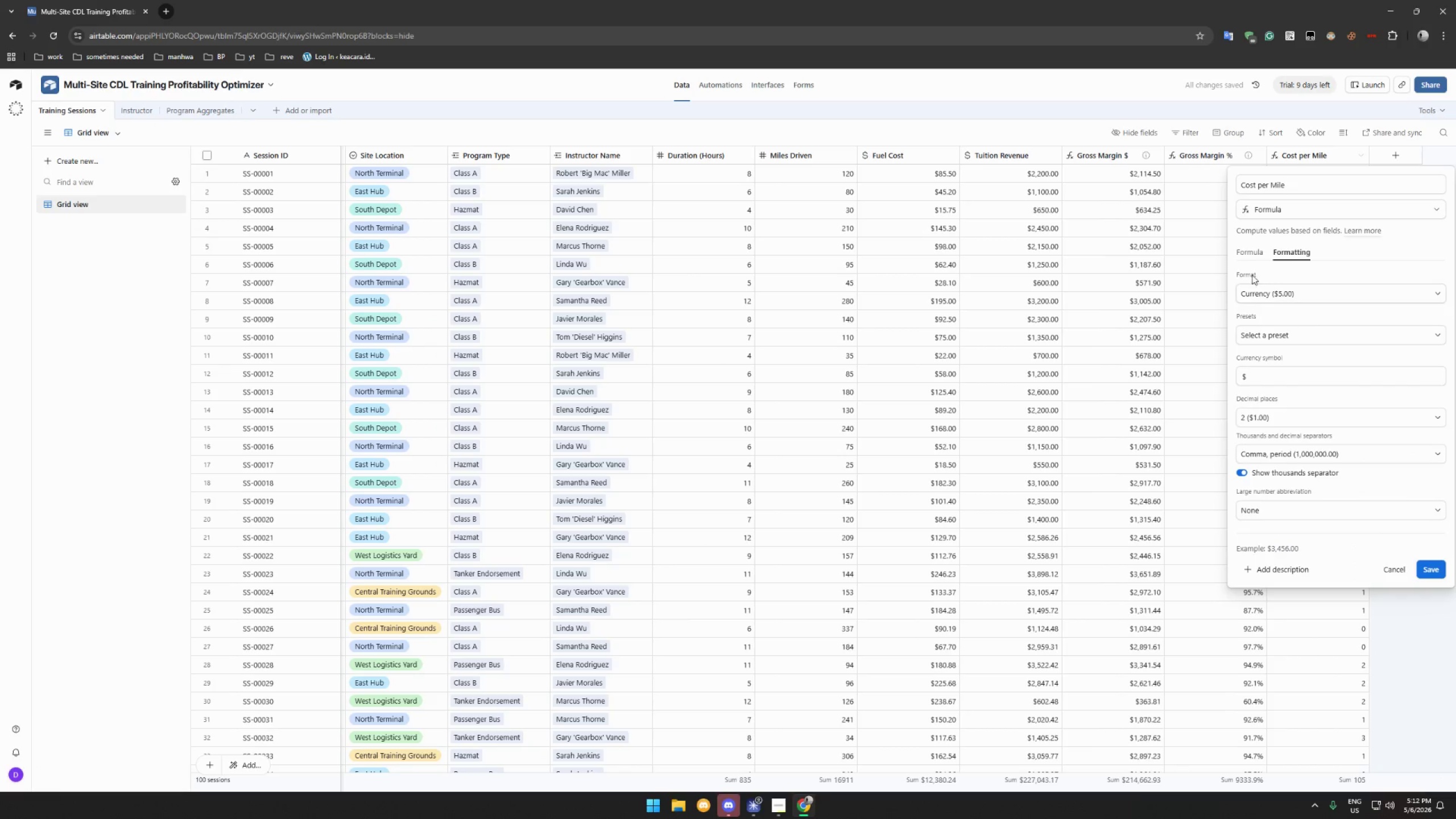 
left_click([1251, 258])
 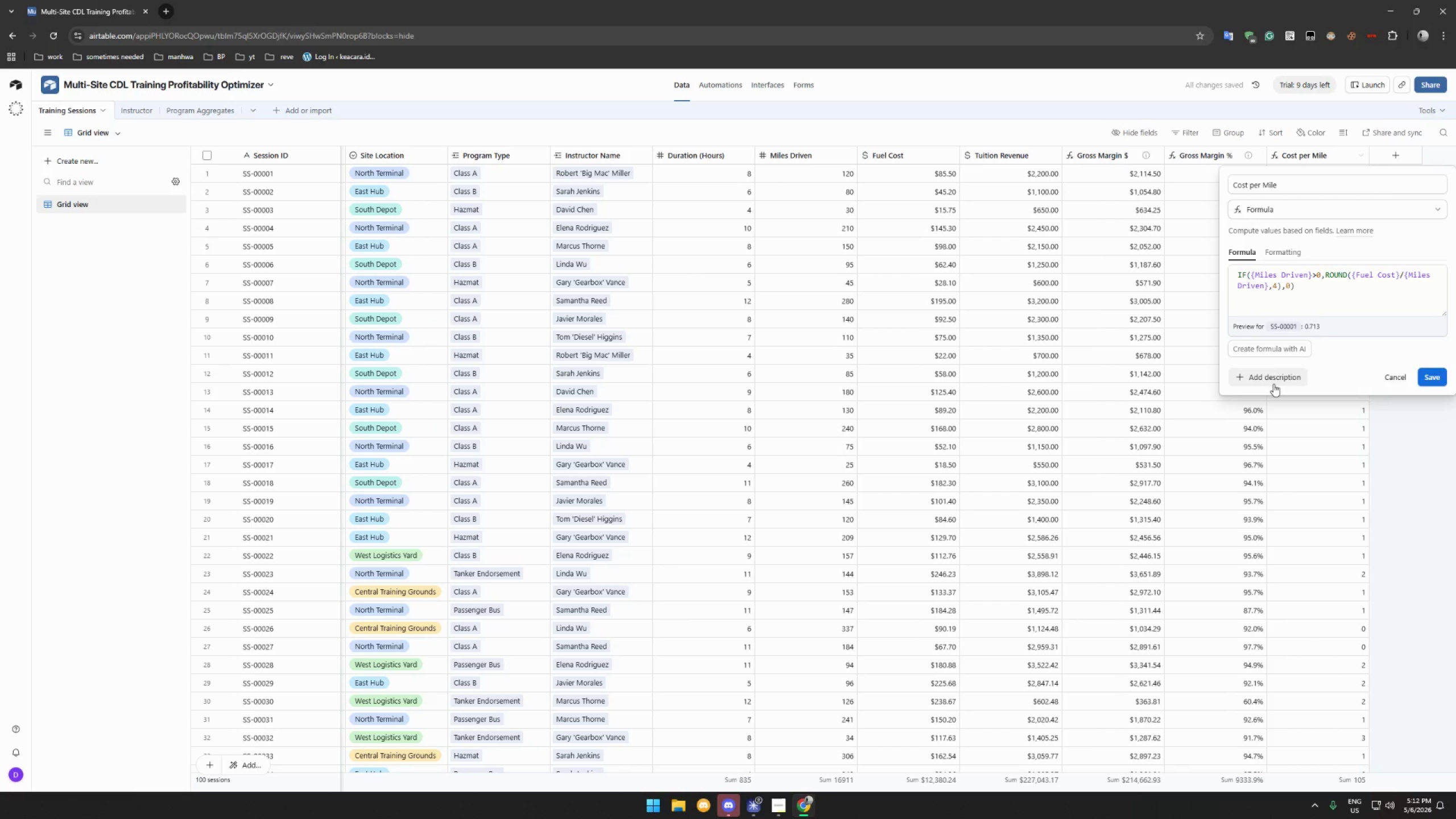 
left_click([1273, 381])
 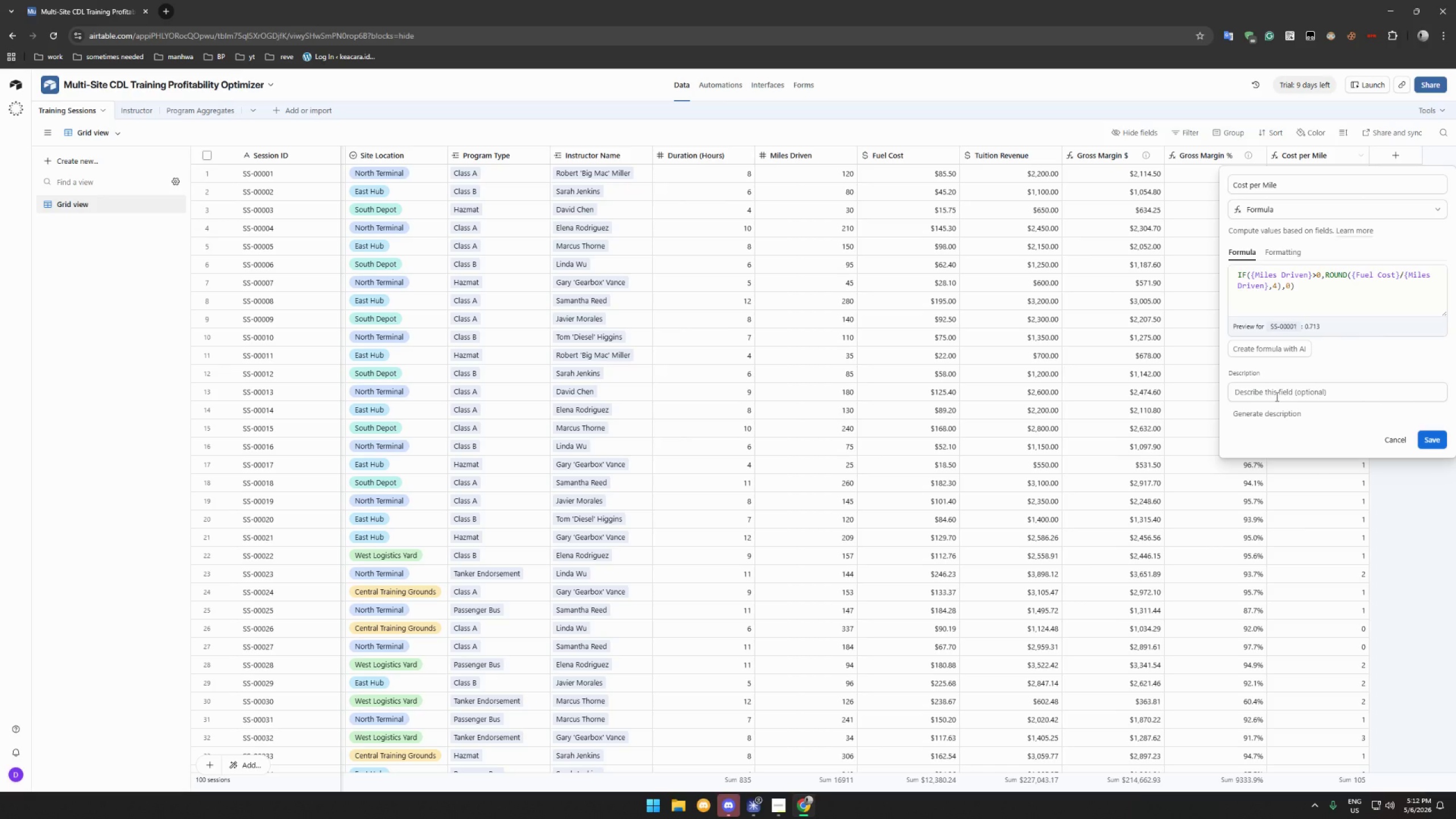 
type(Fuel Efficiency metric)
 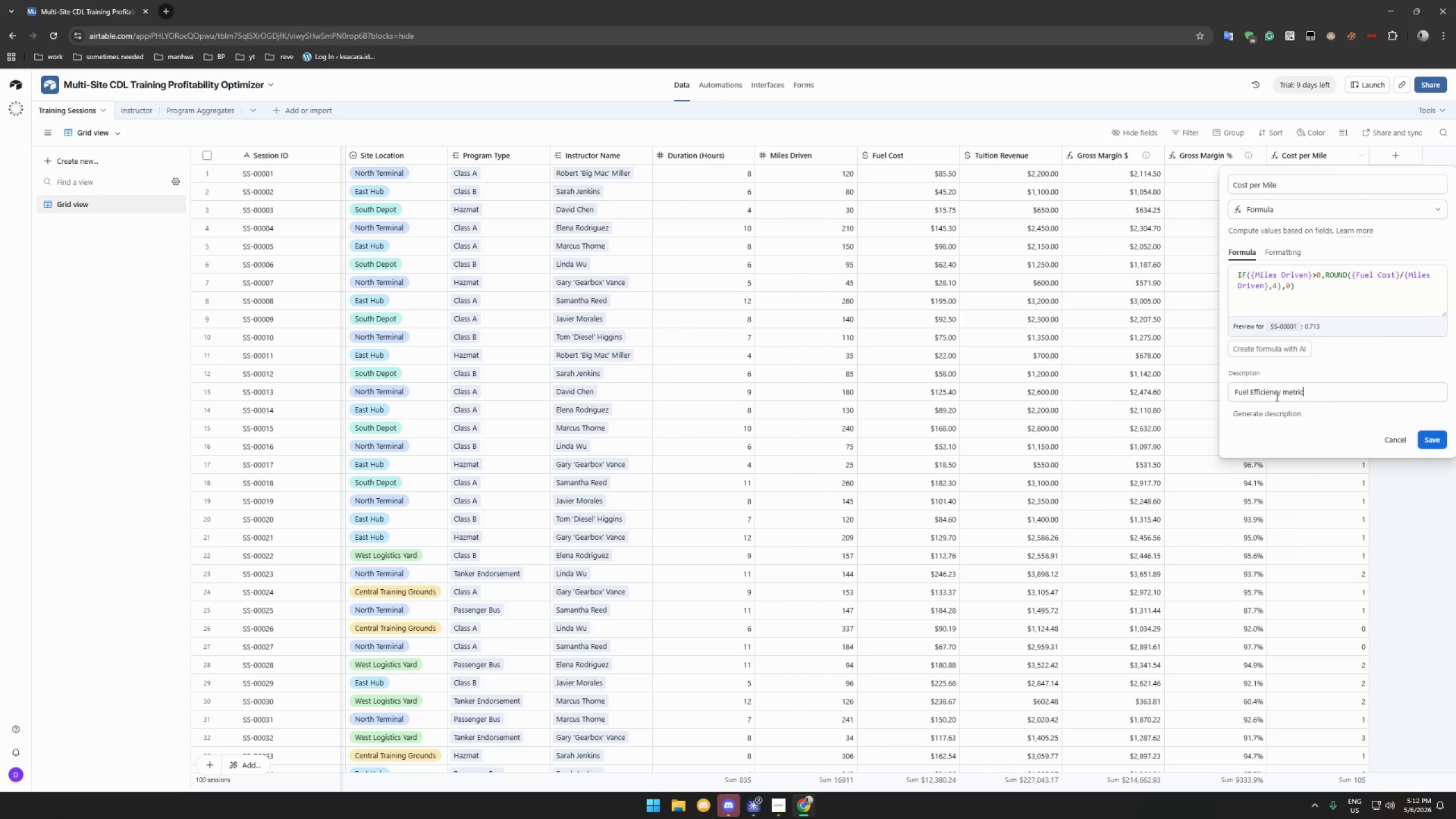 
type(. Fuel cost divided by Miles Driven)
 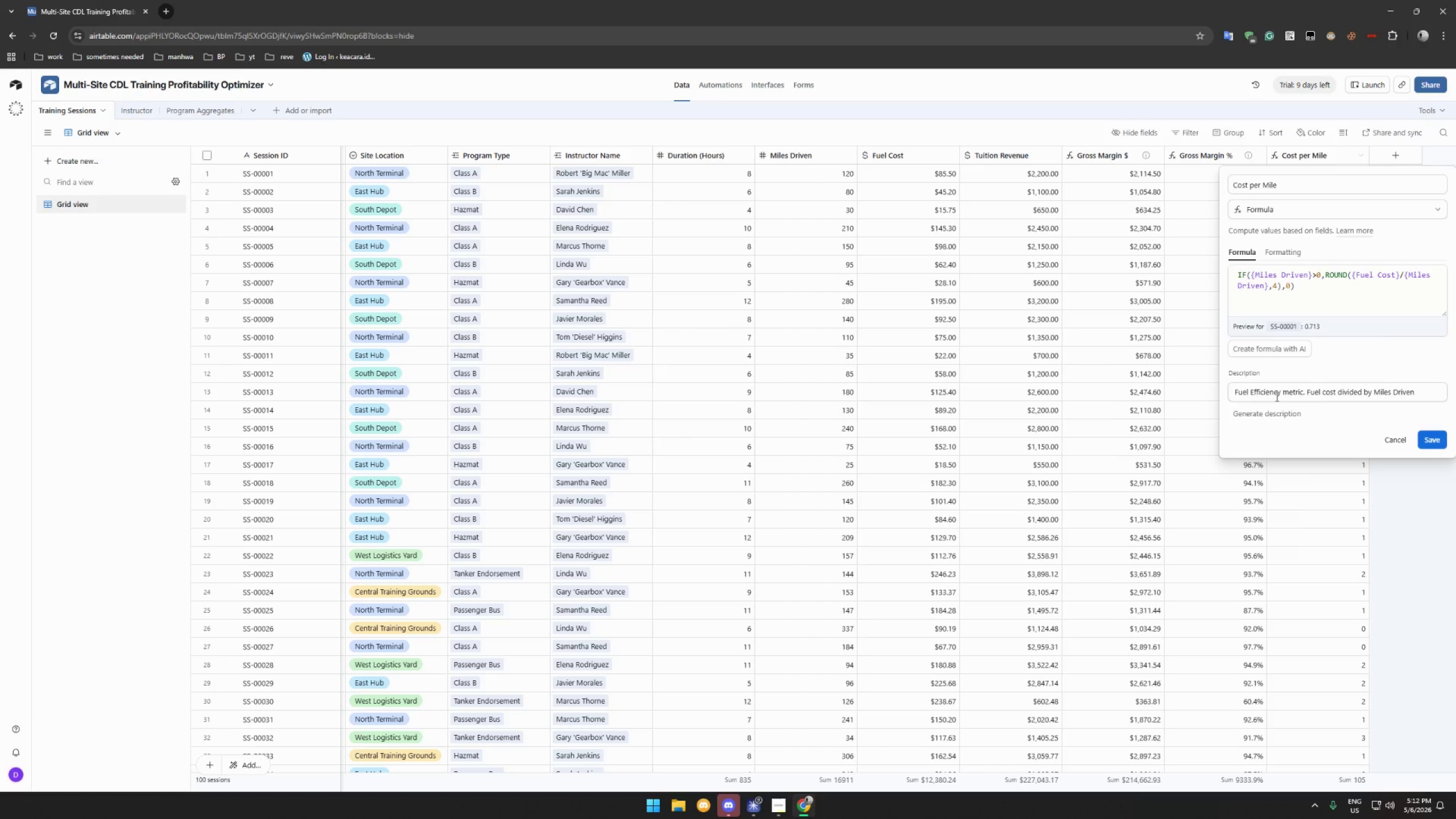 
left_click([1426, 435])
 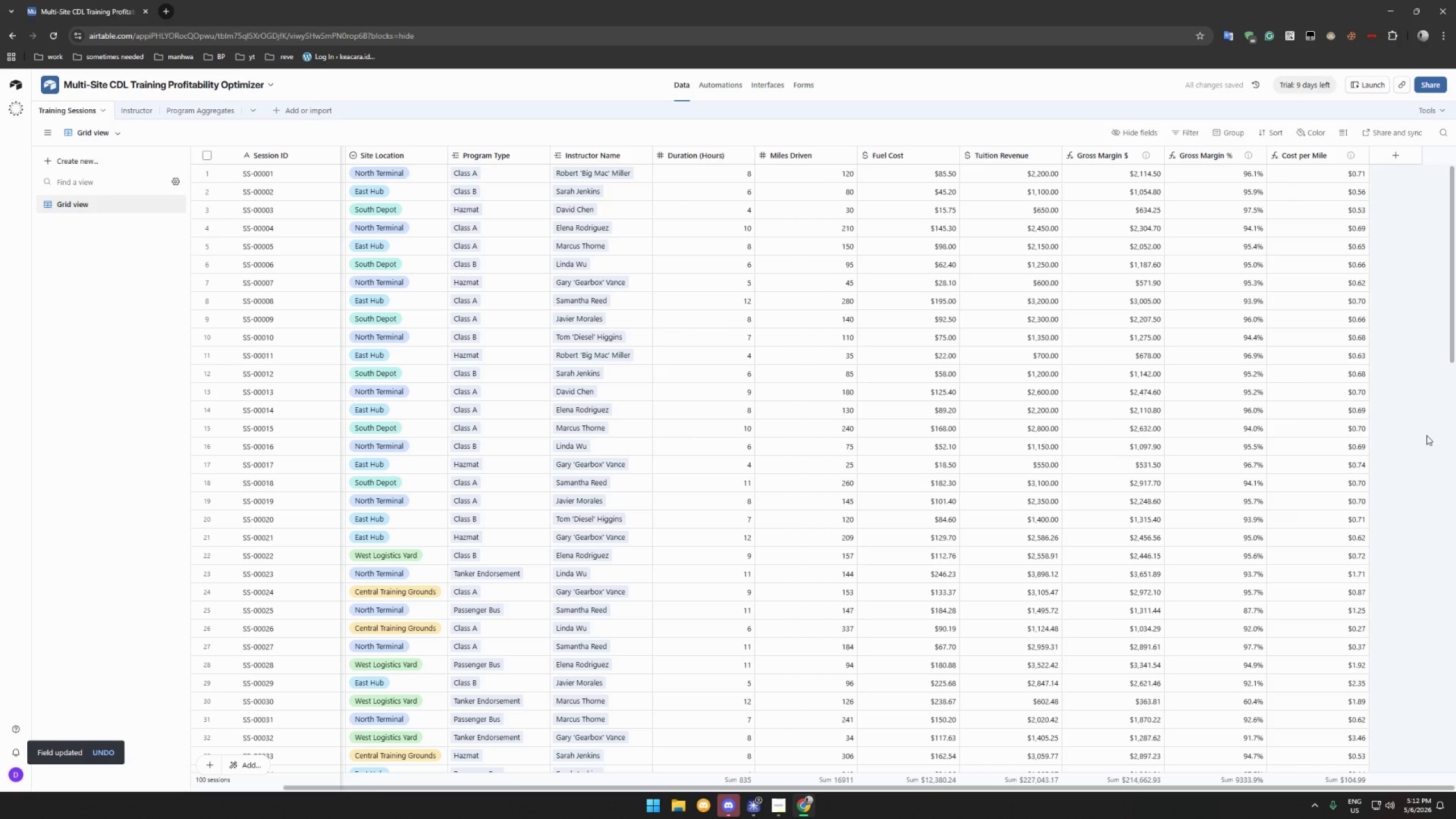 
scroll: coordinate [1323, 374], scroll_direction: up, amount: 8.0
 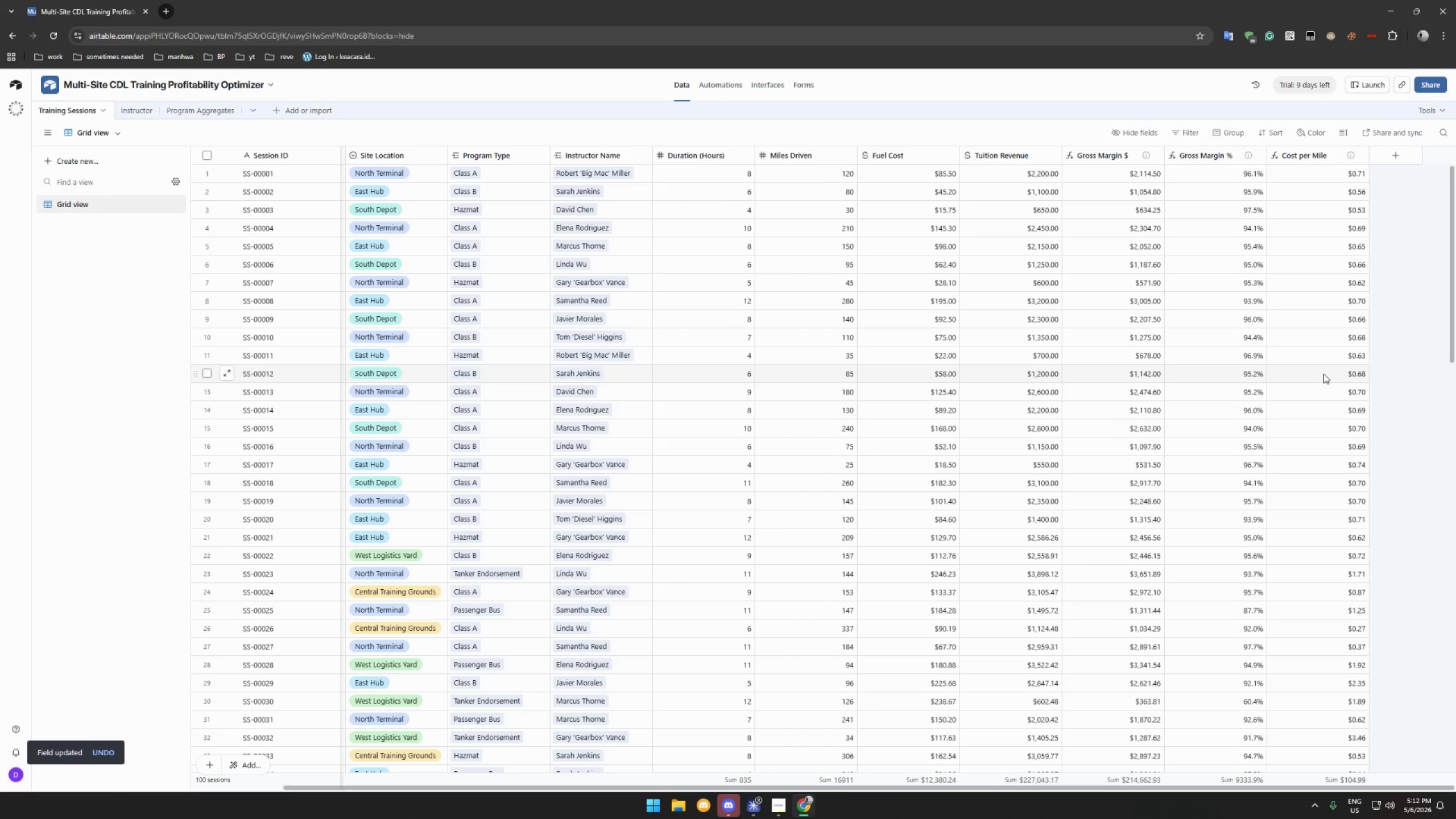 
wait(10.81)
 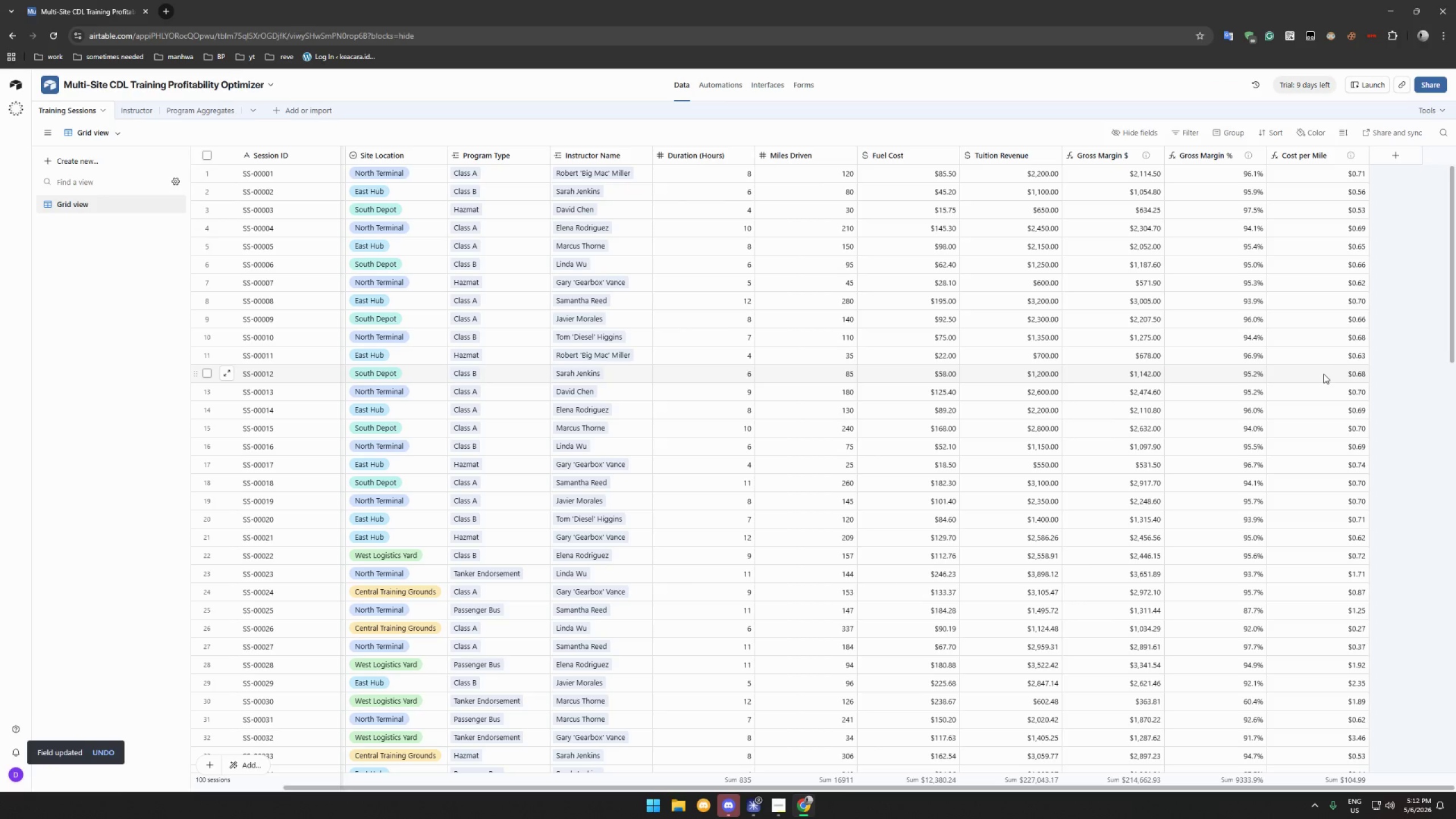 
left_click([171, 9])
 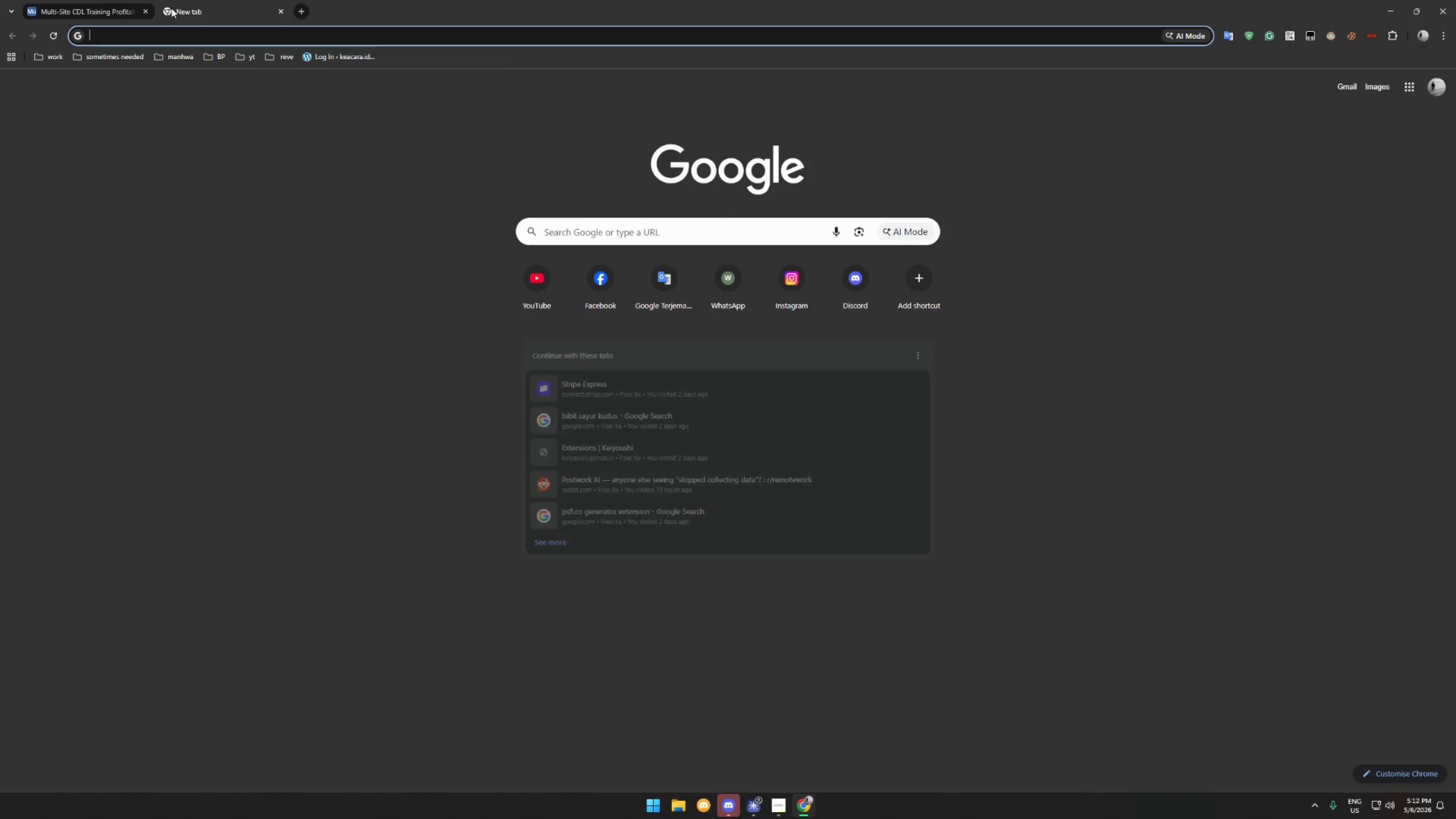 
type(miles to)
 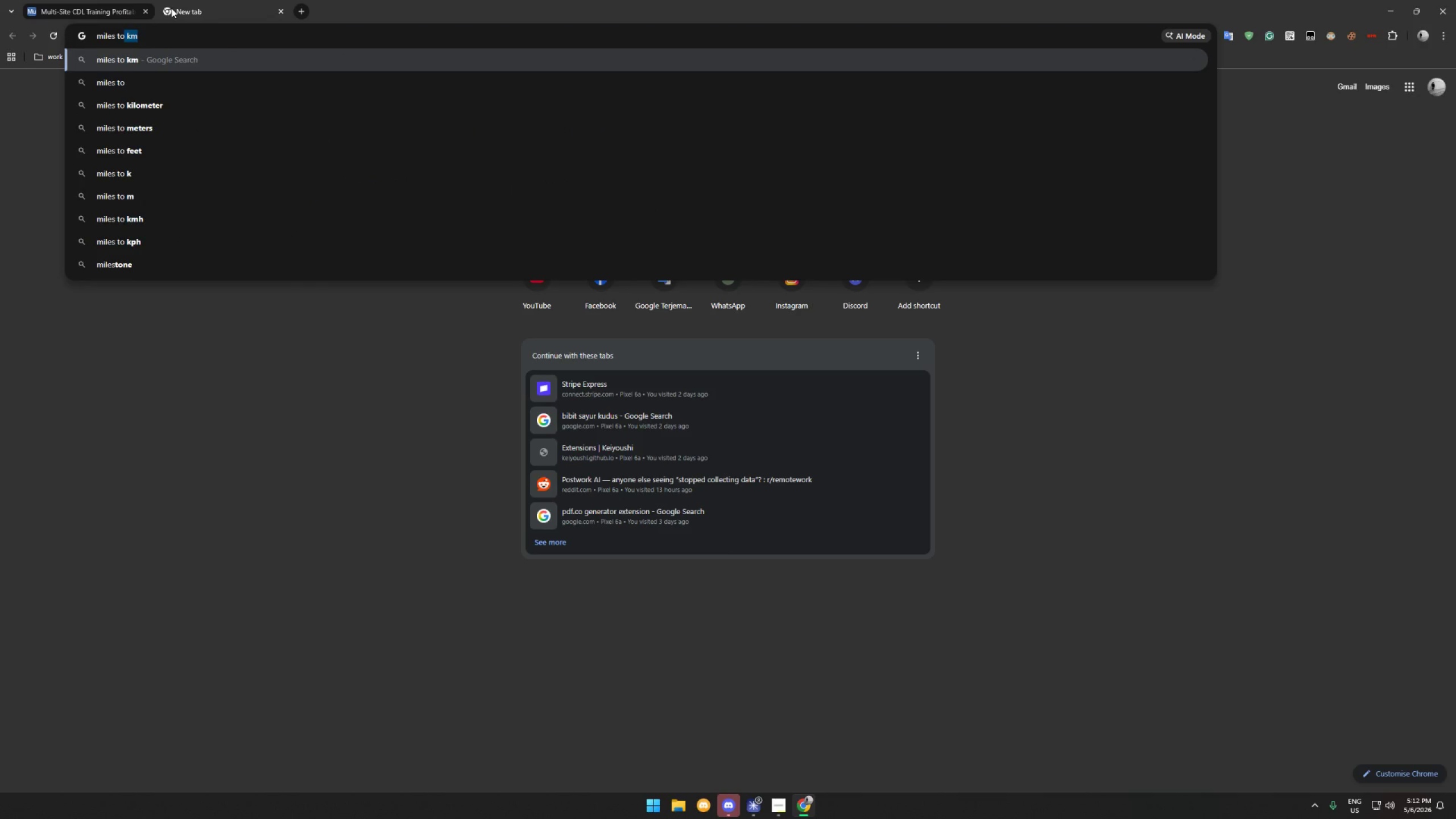 
key(Enter)
 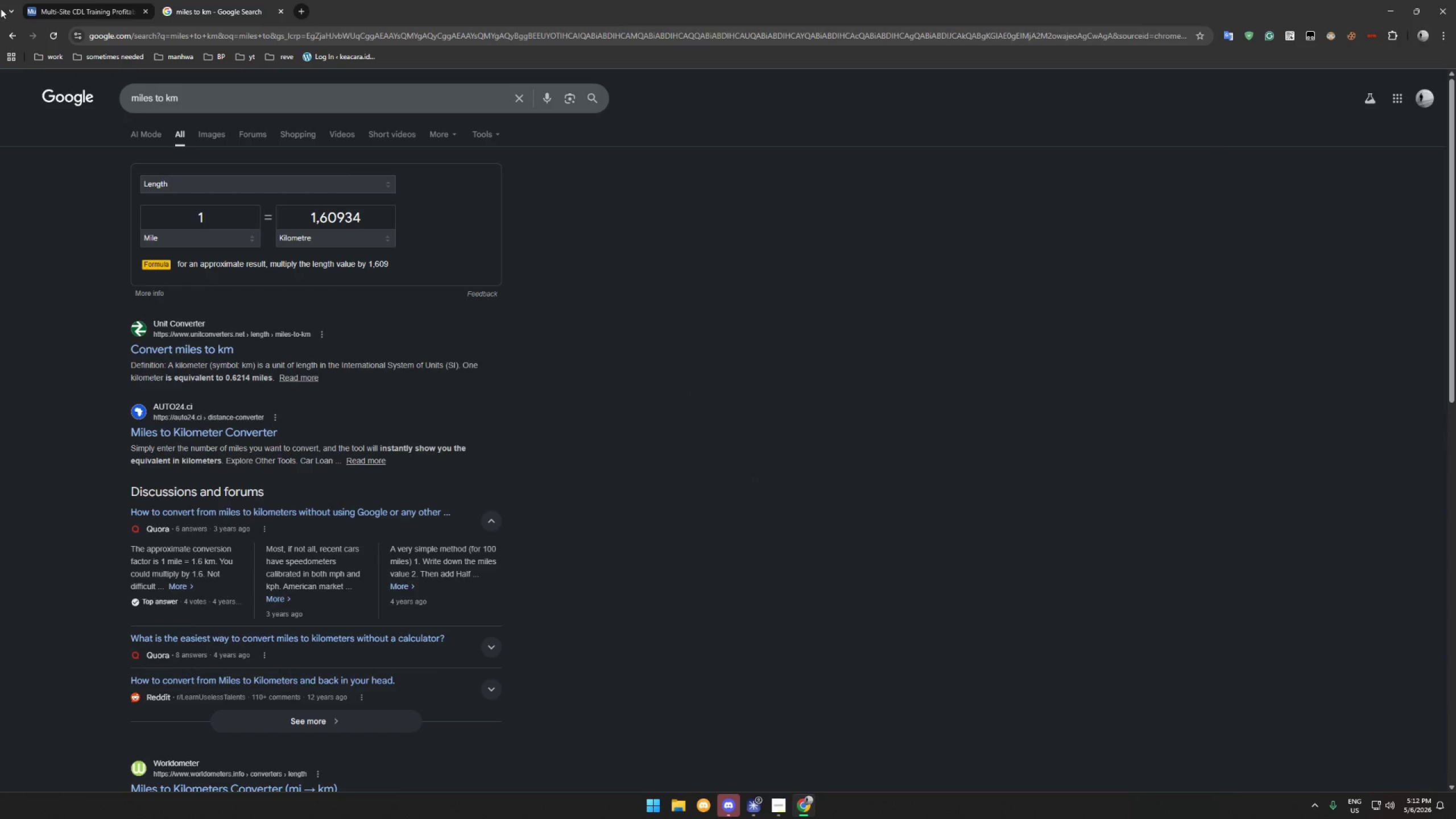 
left_click([75, 14])
 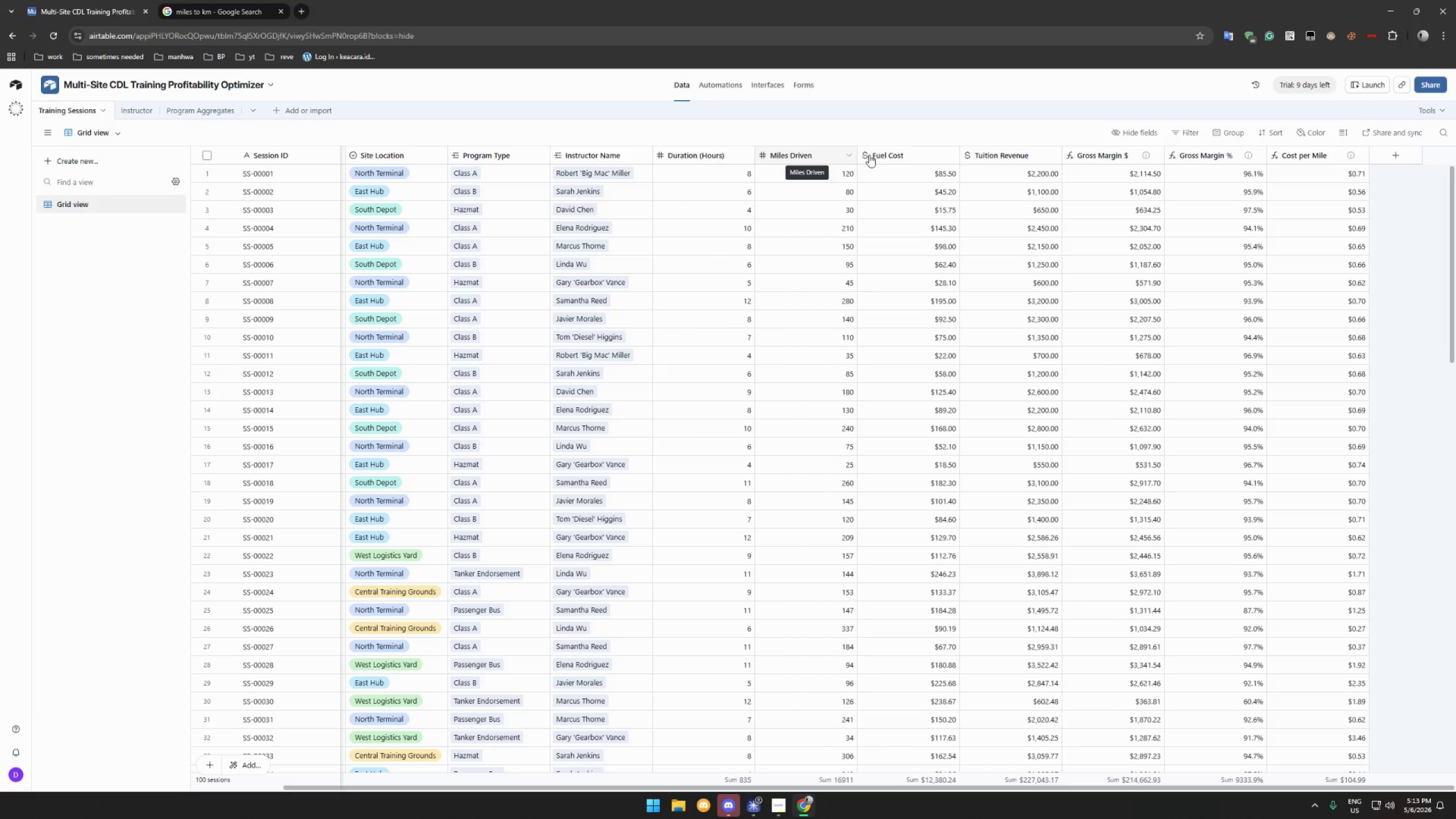 
wait(16.77)
 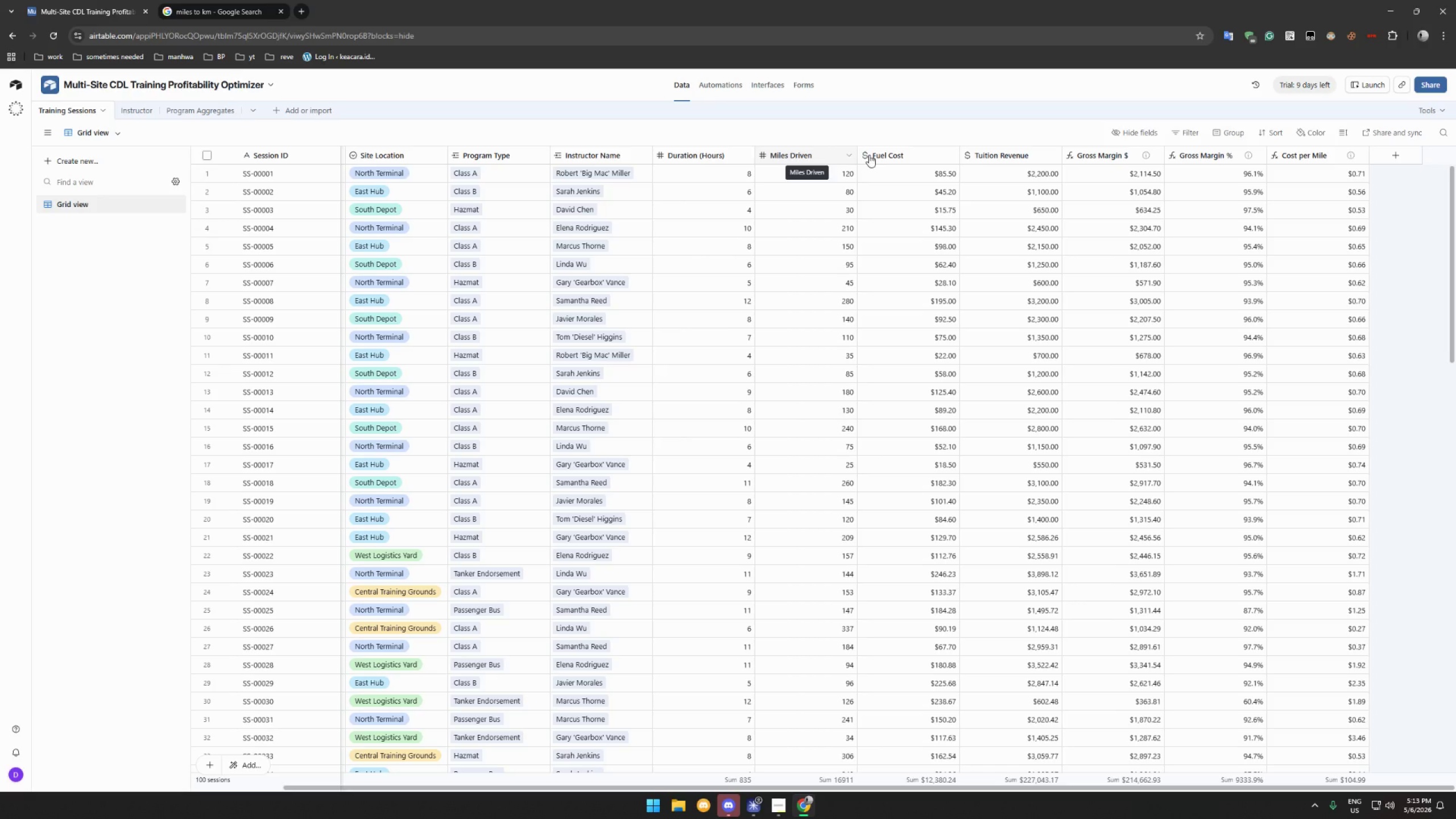 
left_click([1388, 151])
 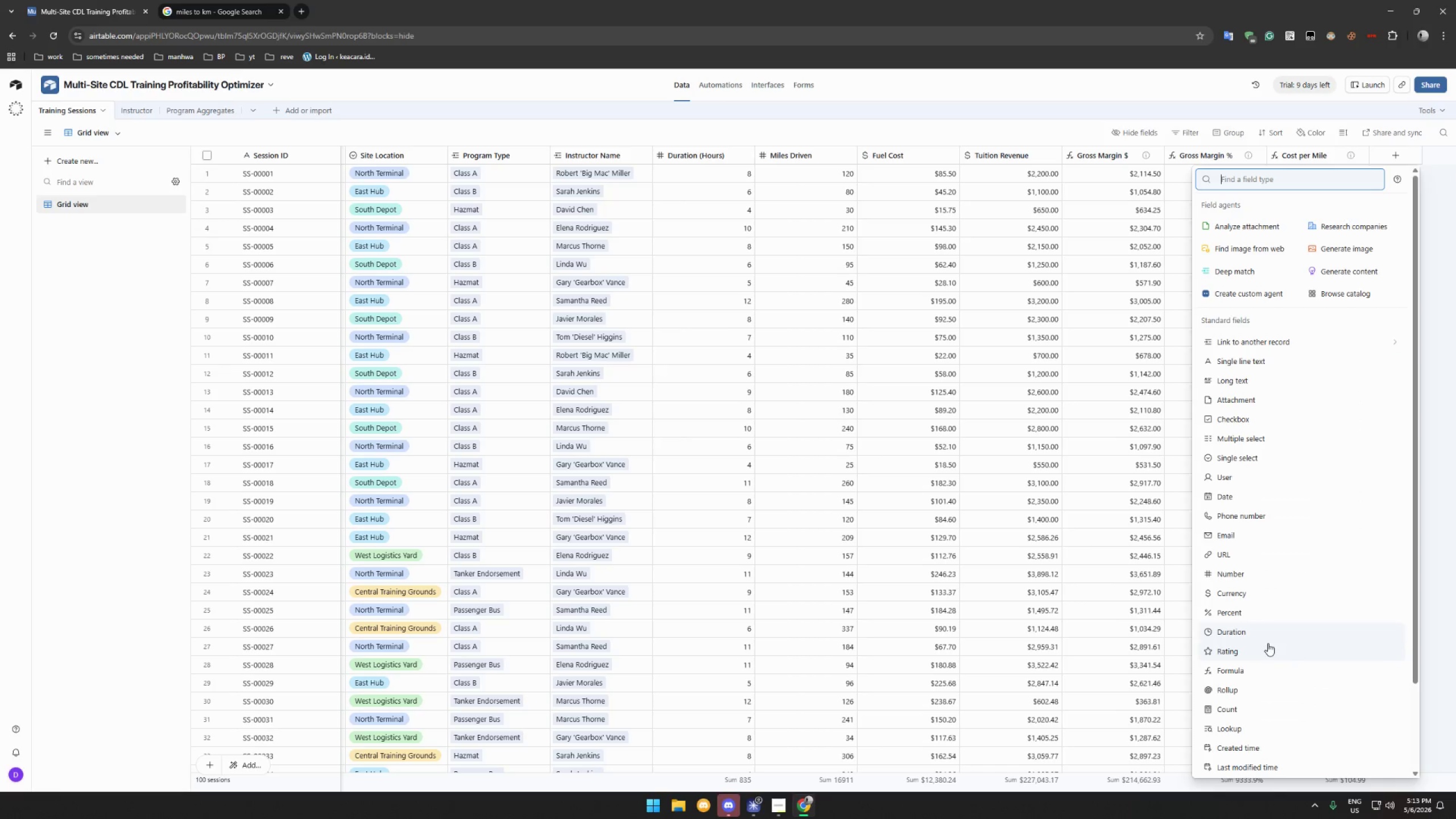 
left_click_drag(start_coordinate=[1268, 650], to_coordinate=[1264, 668])
 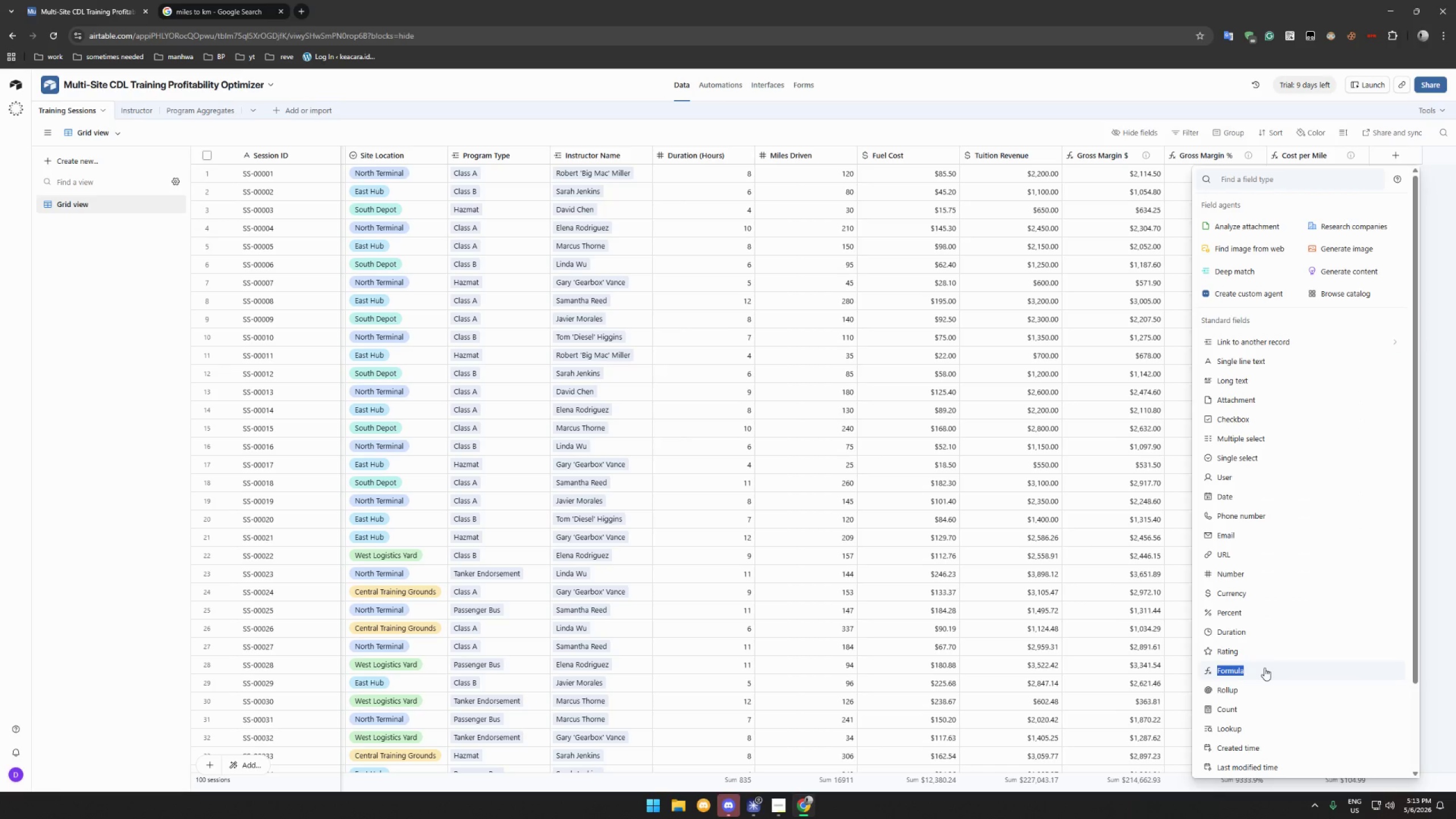 
left_click([1264, 668])
 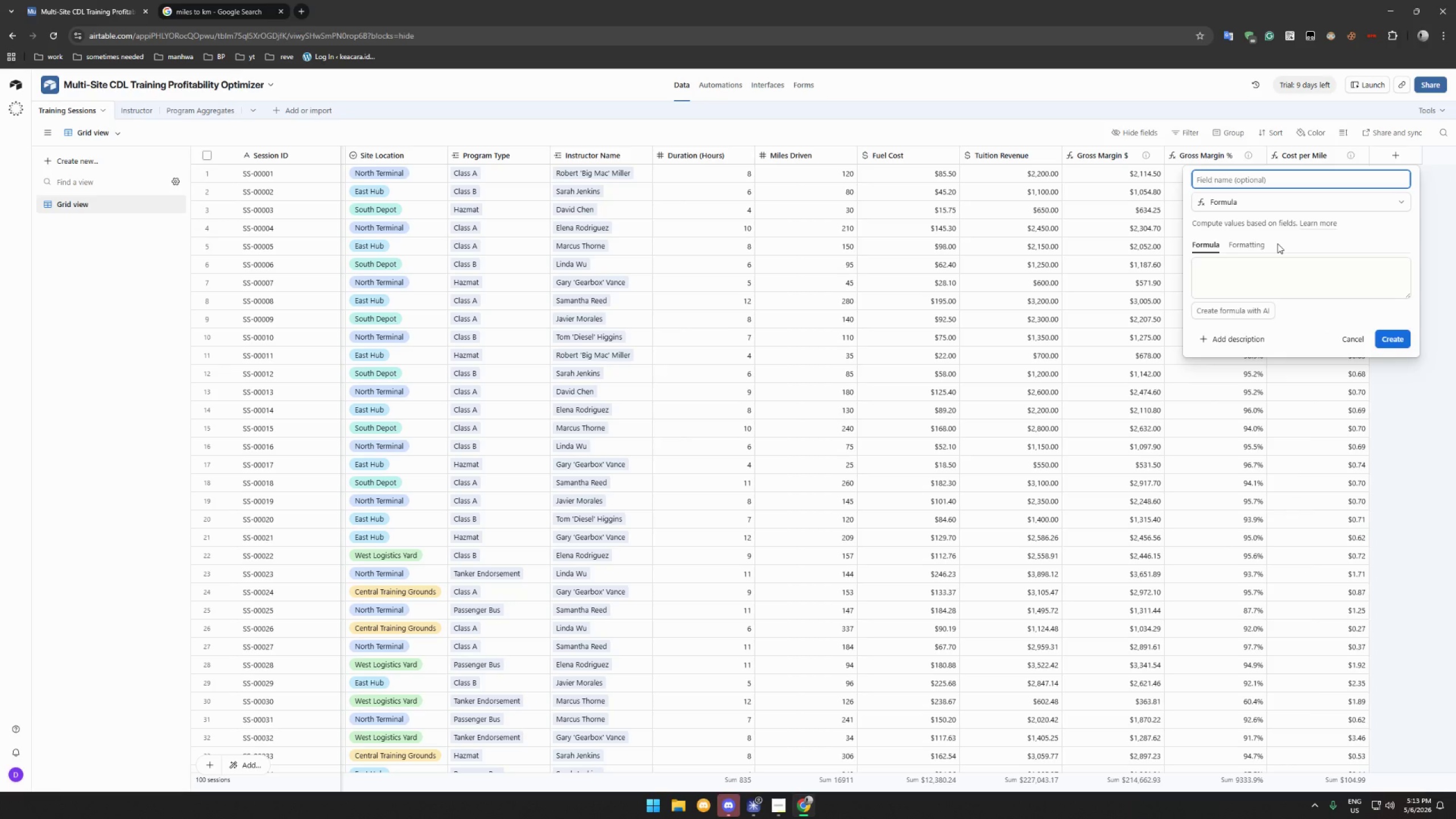 
type(Revenue per Hour)
 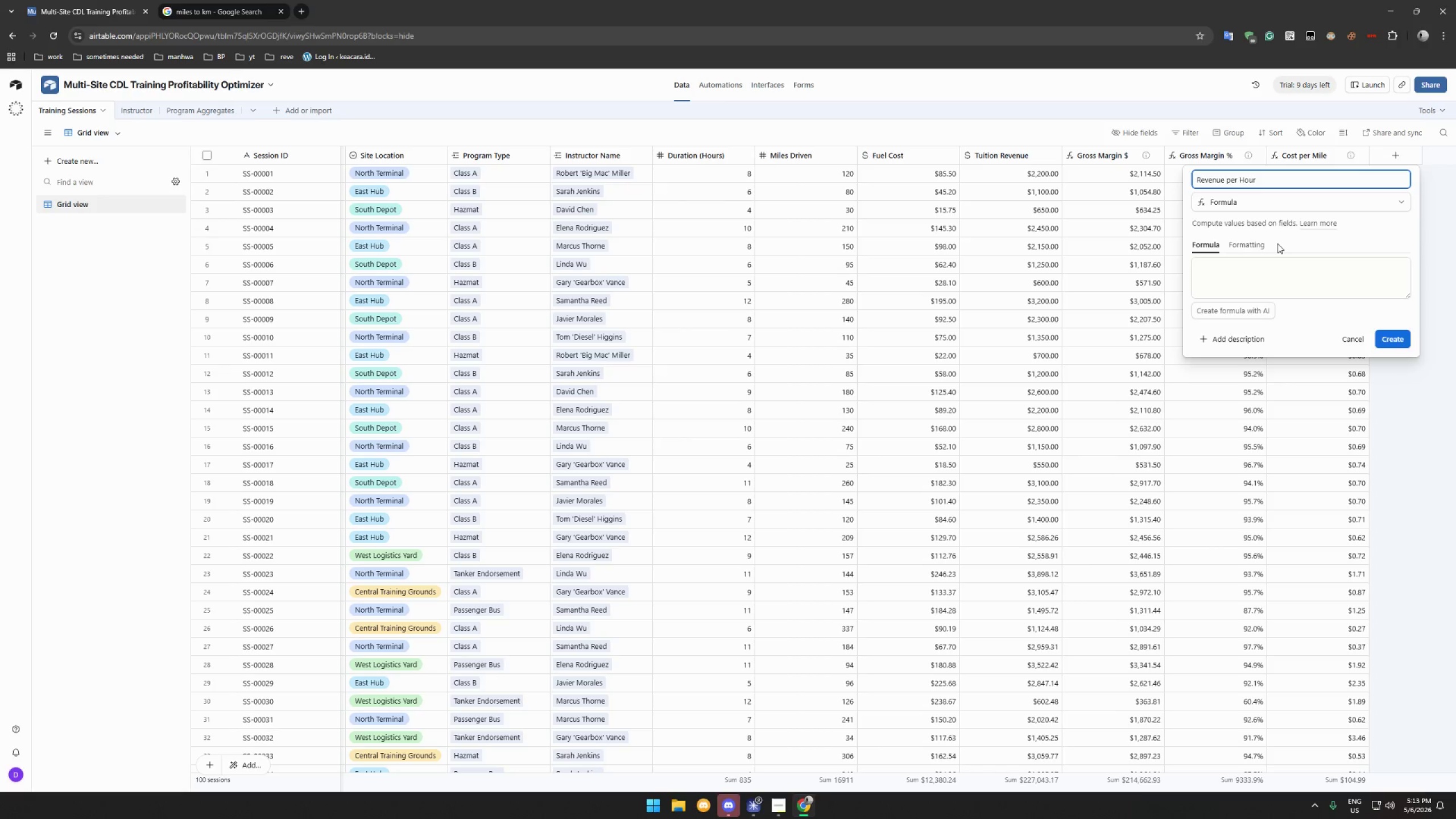 
left_click([1253, 278])
 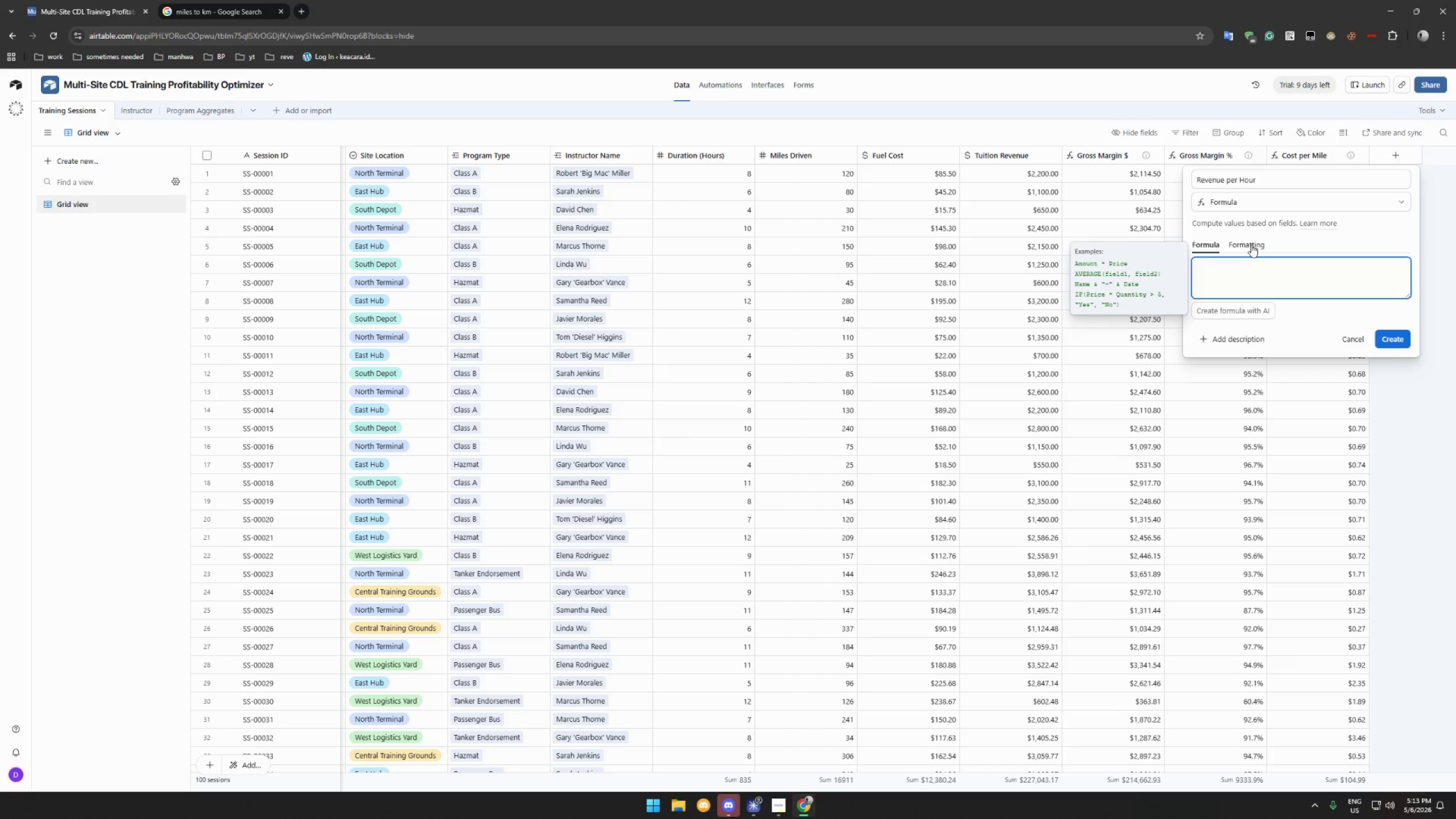 
type(IF({Duration)
 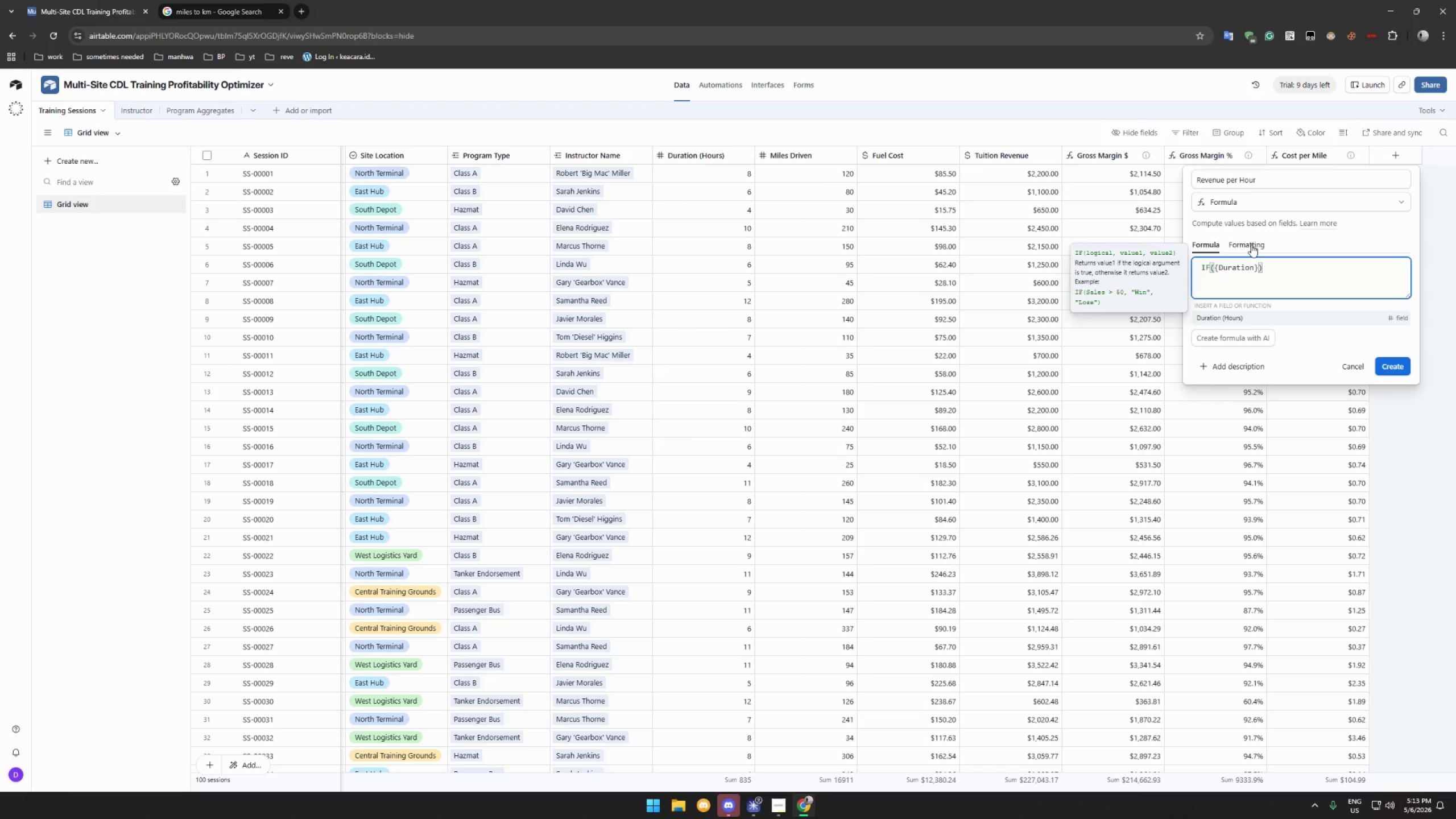 
wait(5.16)
 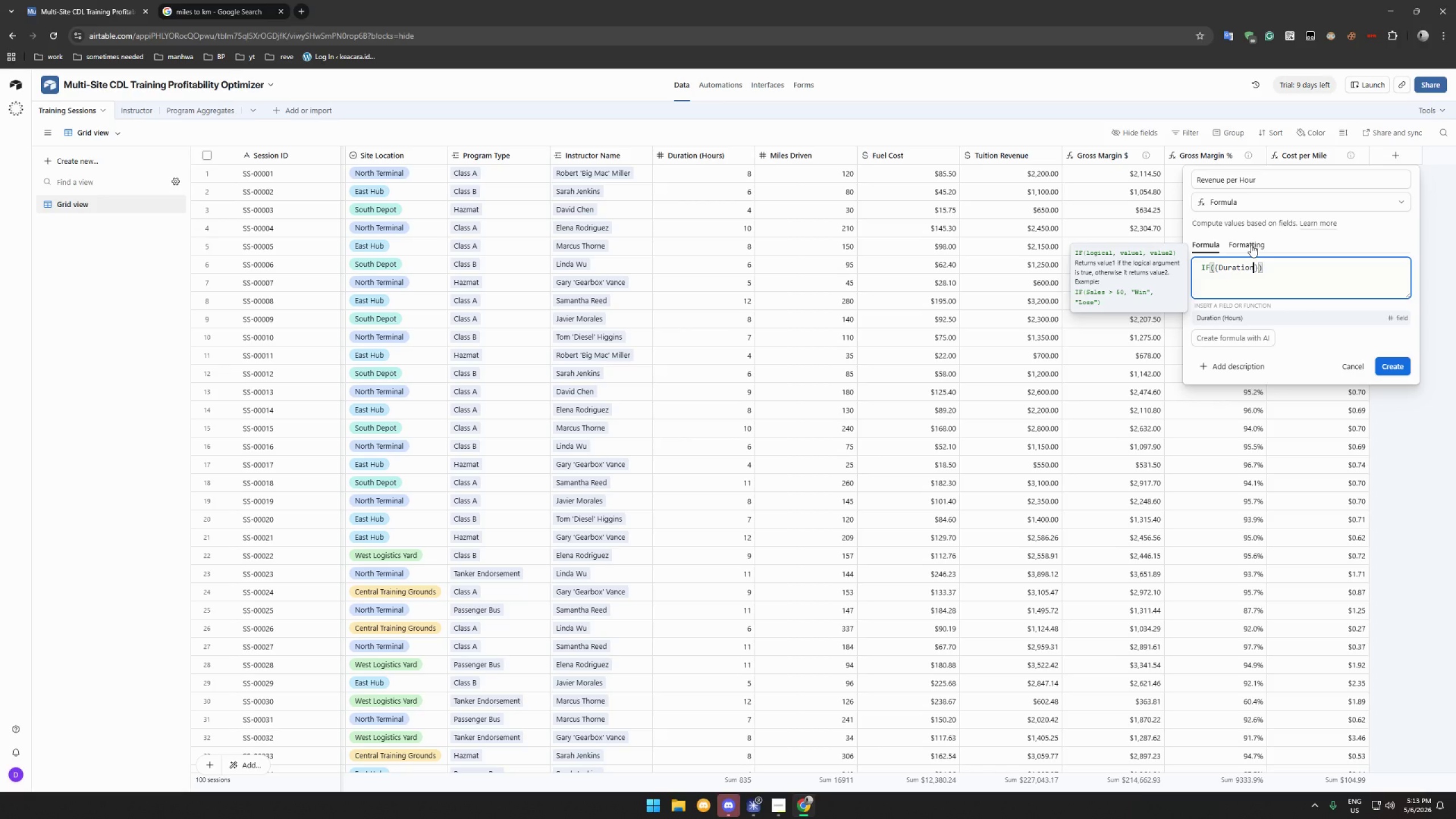 
type((H)
key(Backspace)
key(Backspace)
key(Backspace)
type(n *)
key(Backspace)
type((Hours)
 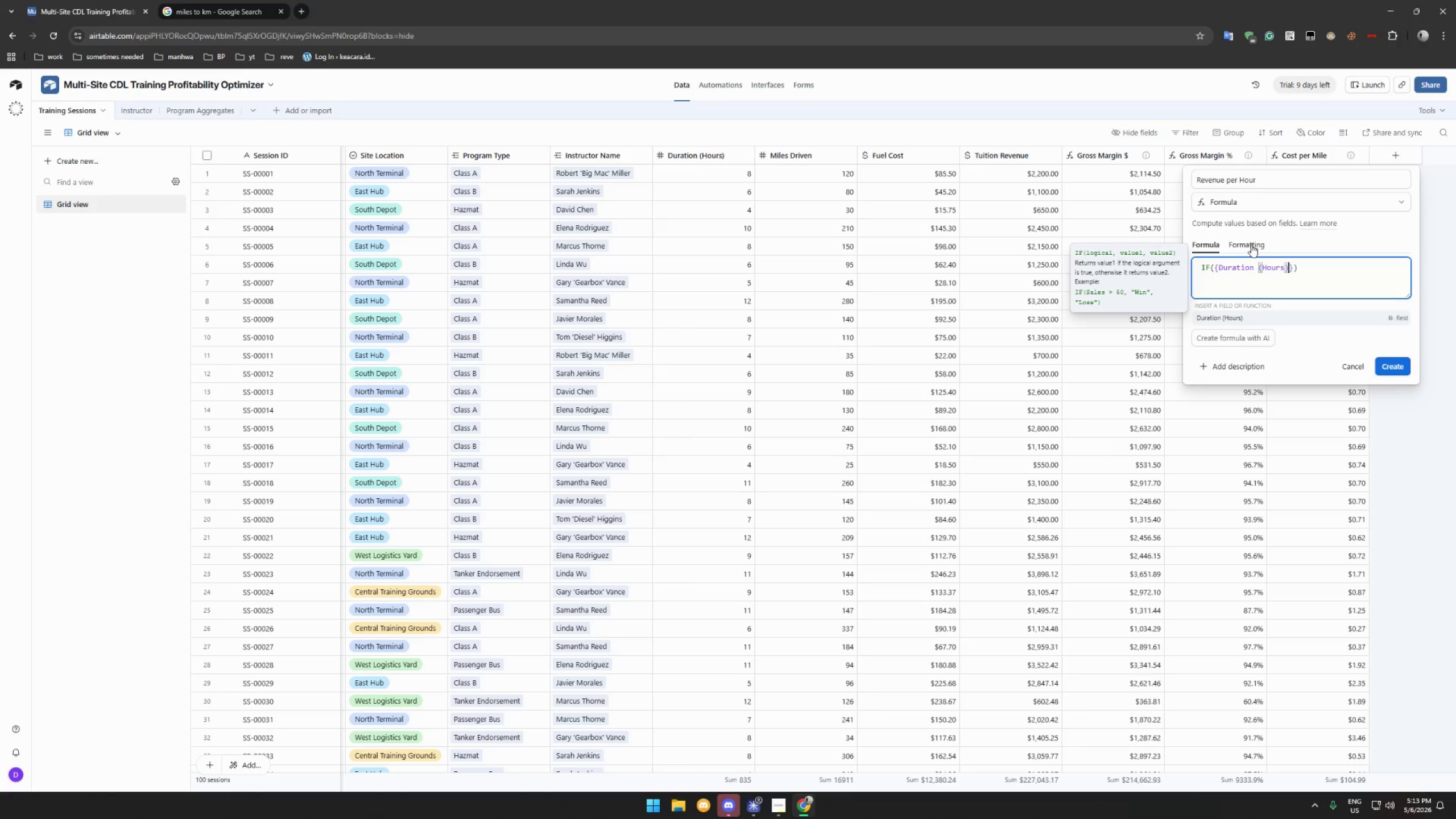 
 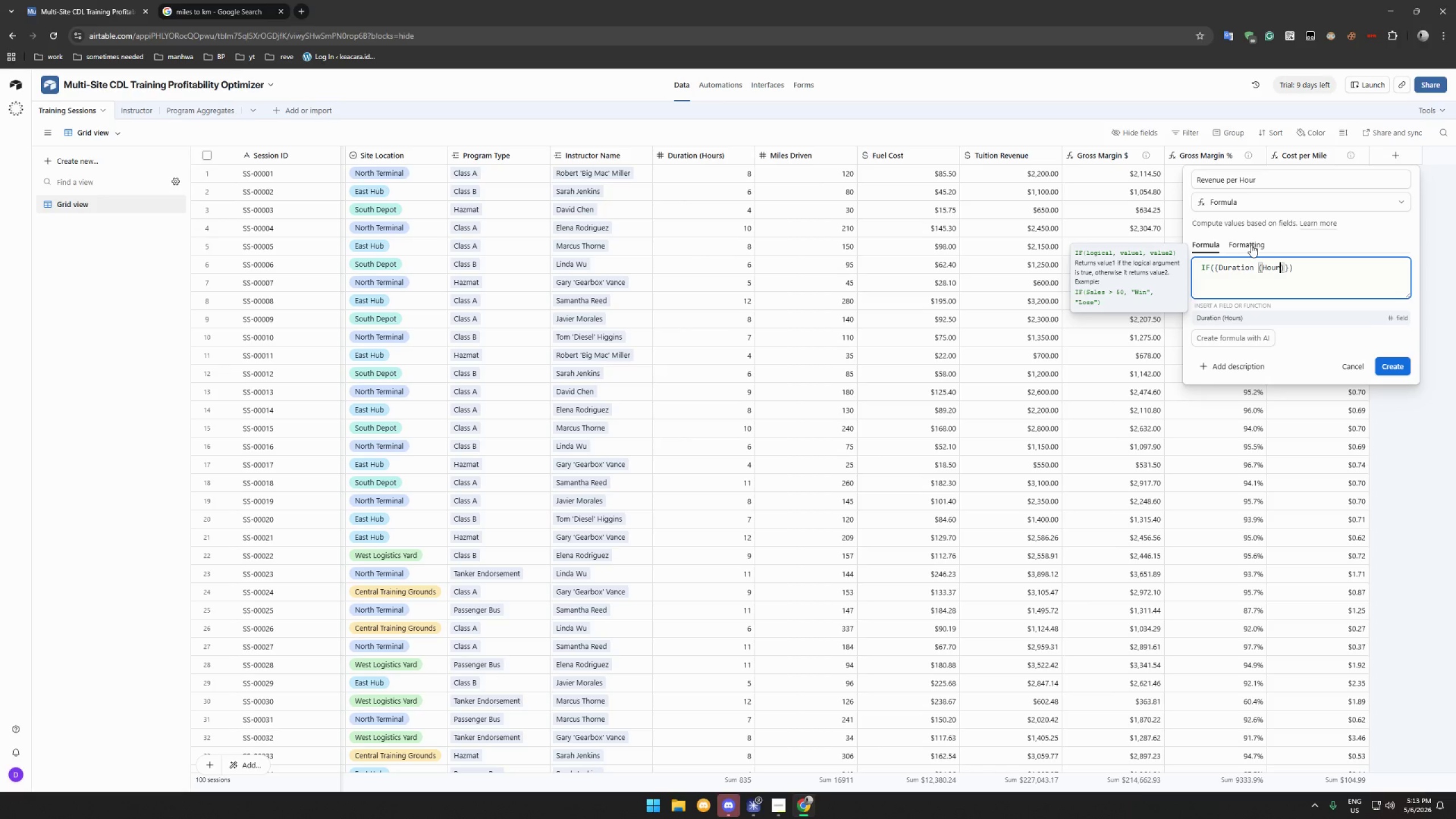 
key(ArrowRight)
 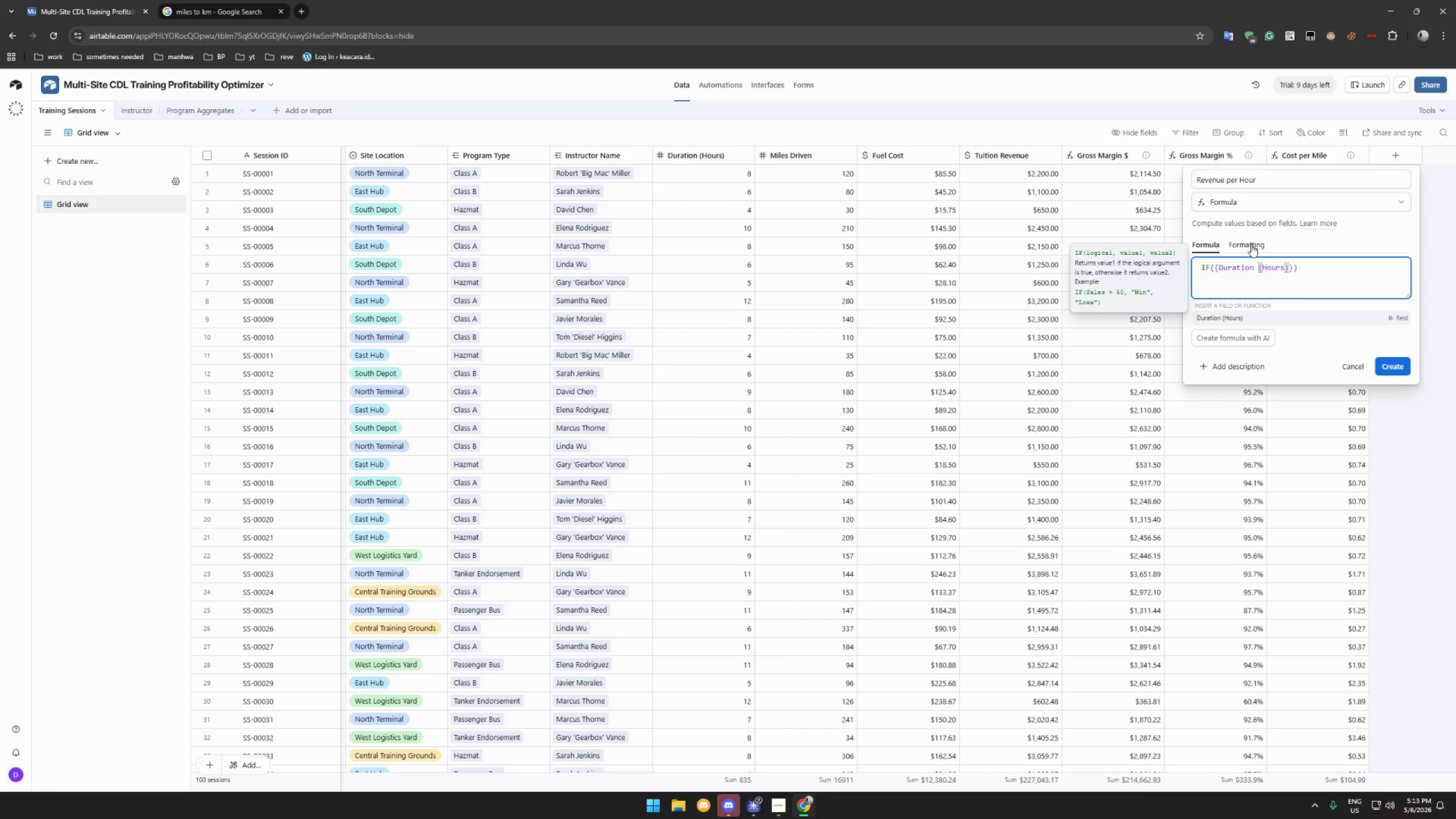 
key(ArrowRight)
 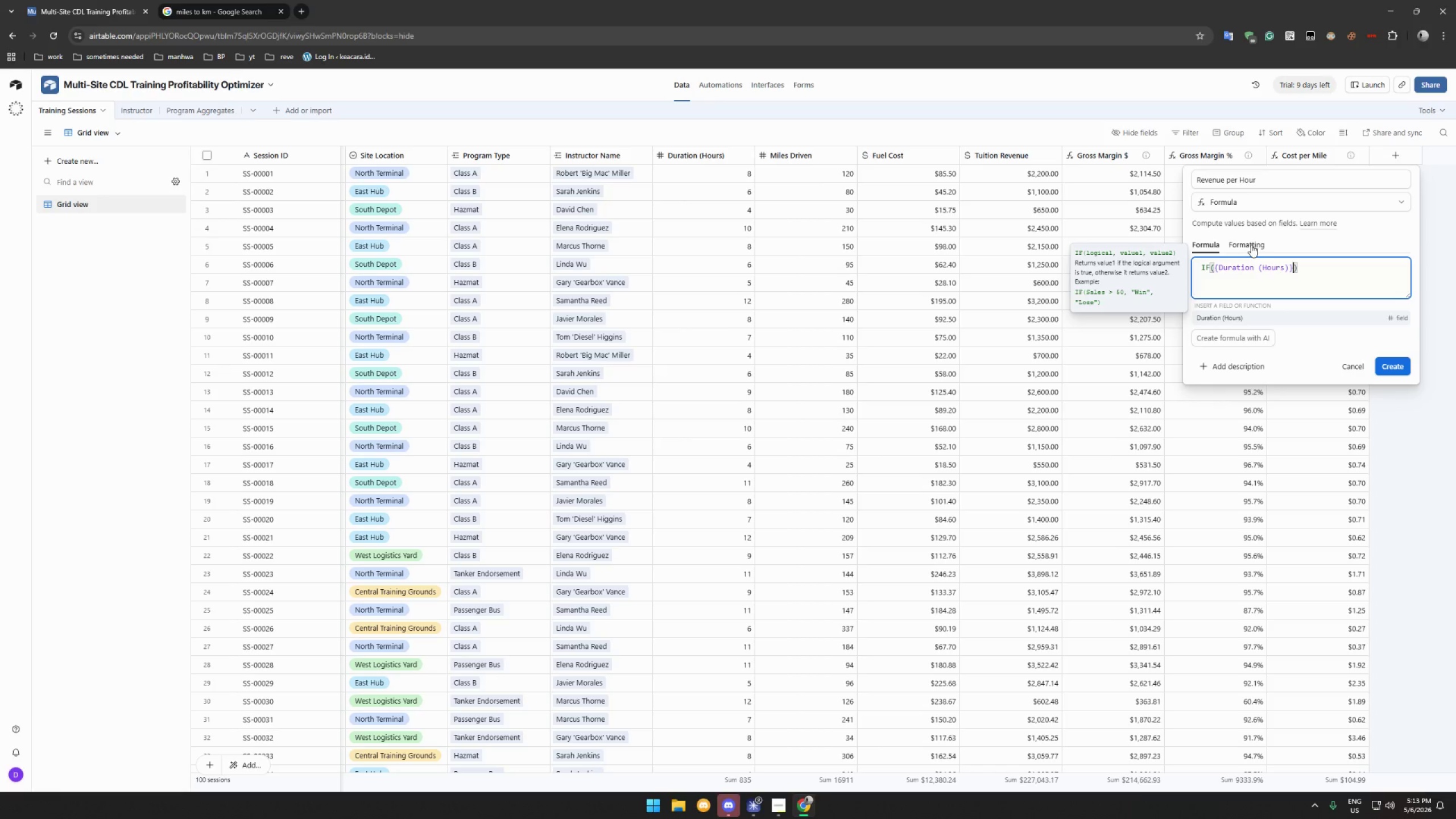 
type(>0,ROUND({Tuition Revenue)
 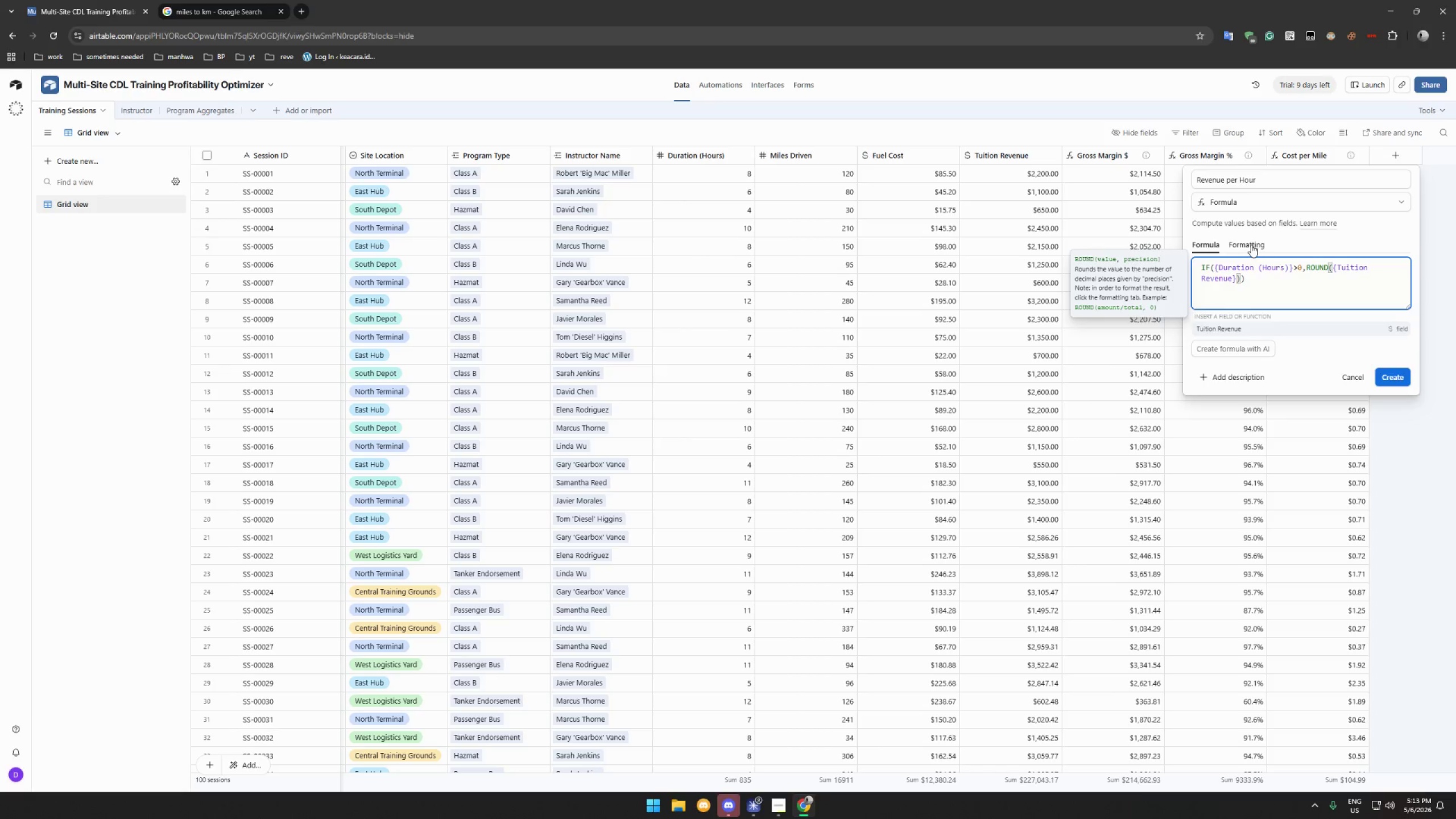 
key(ArrowRight)
 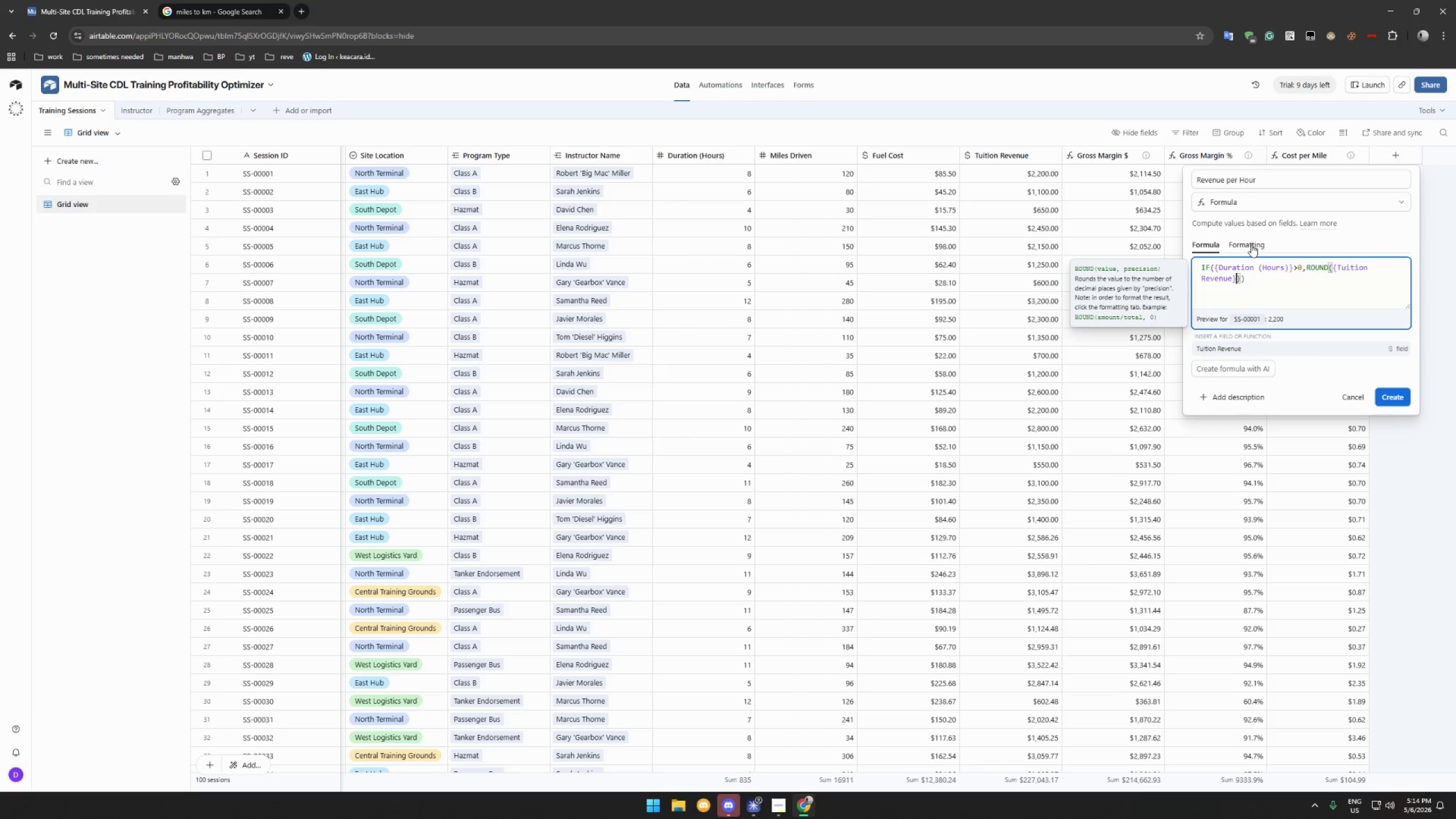 
type(/{Duration H)
key(Backspace)
type((HO)
key(Backspace)
type(ours)
 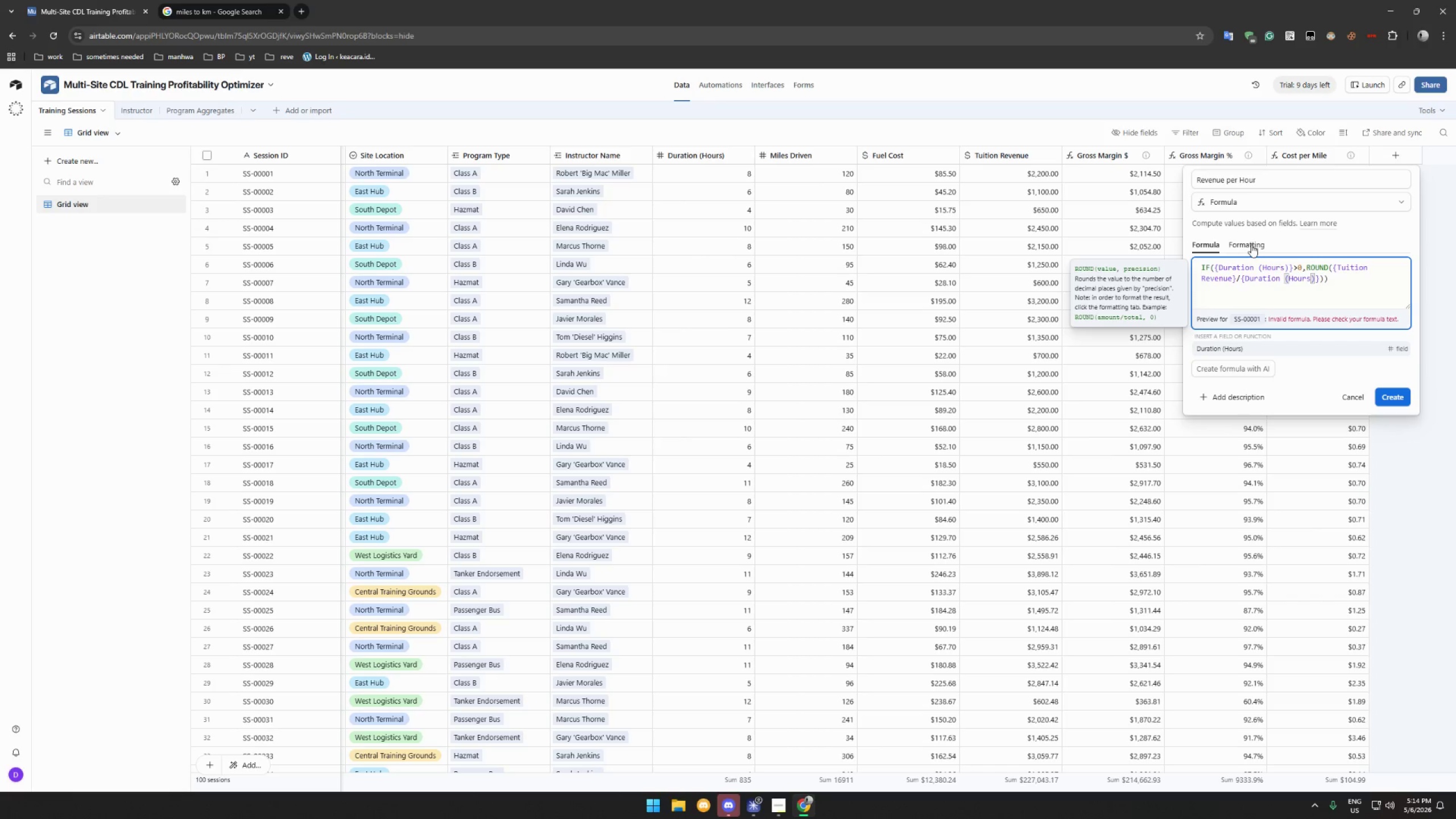 
key(ArrowRight)
 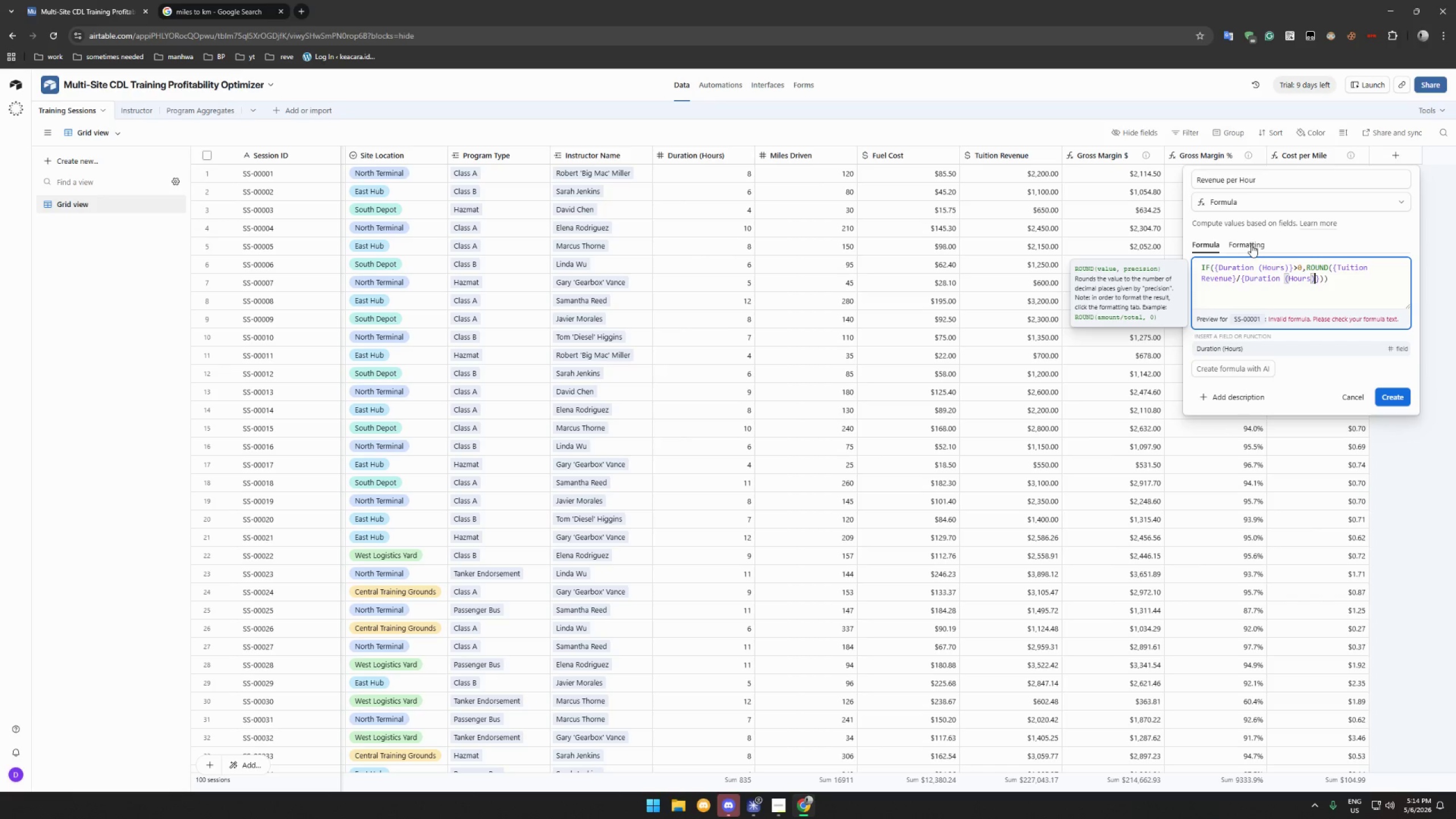 
key(ArrowRight)
 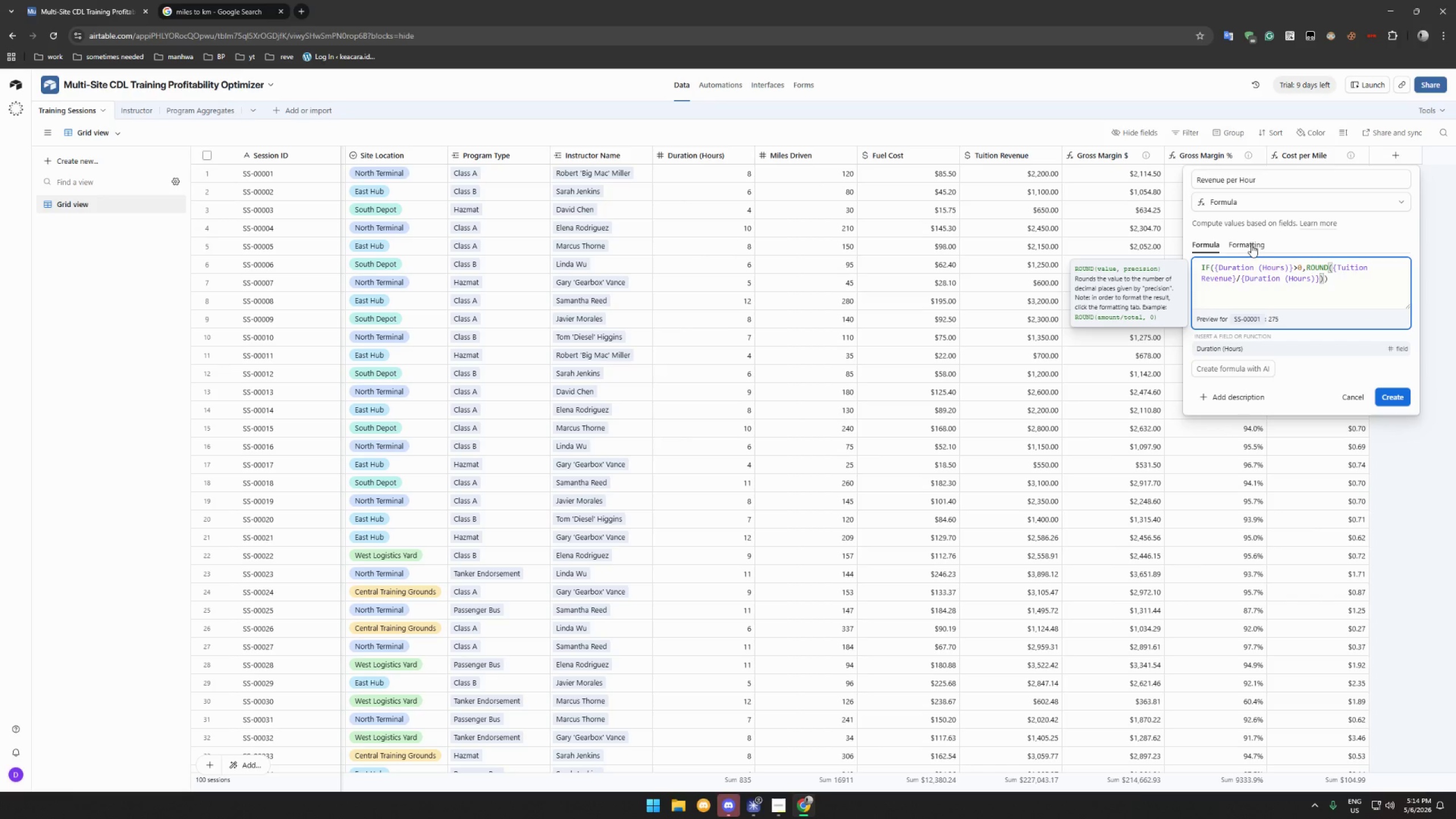 
key(Comma)
 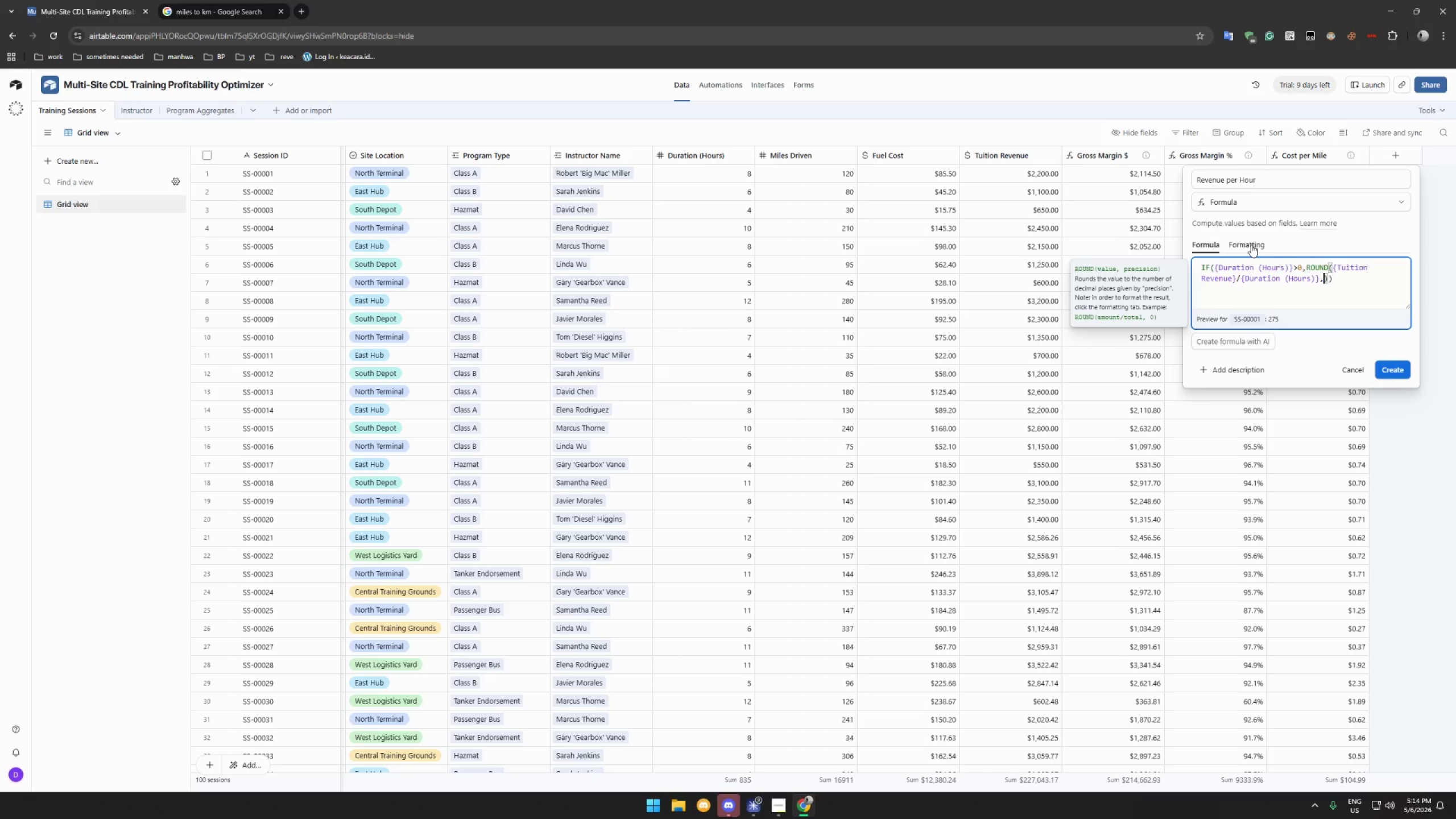 
key(2)
 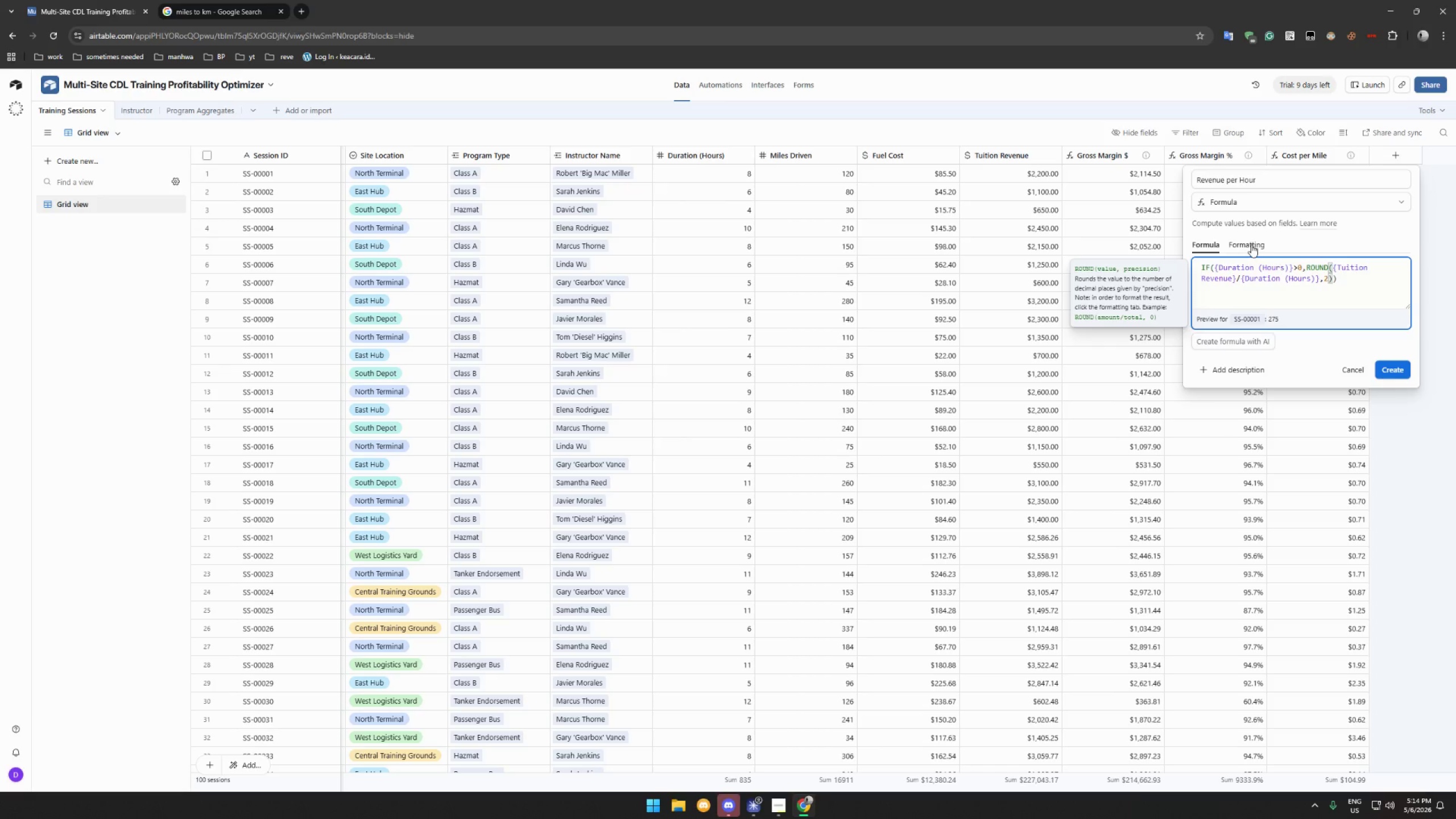 
key(ArrowRight)
 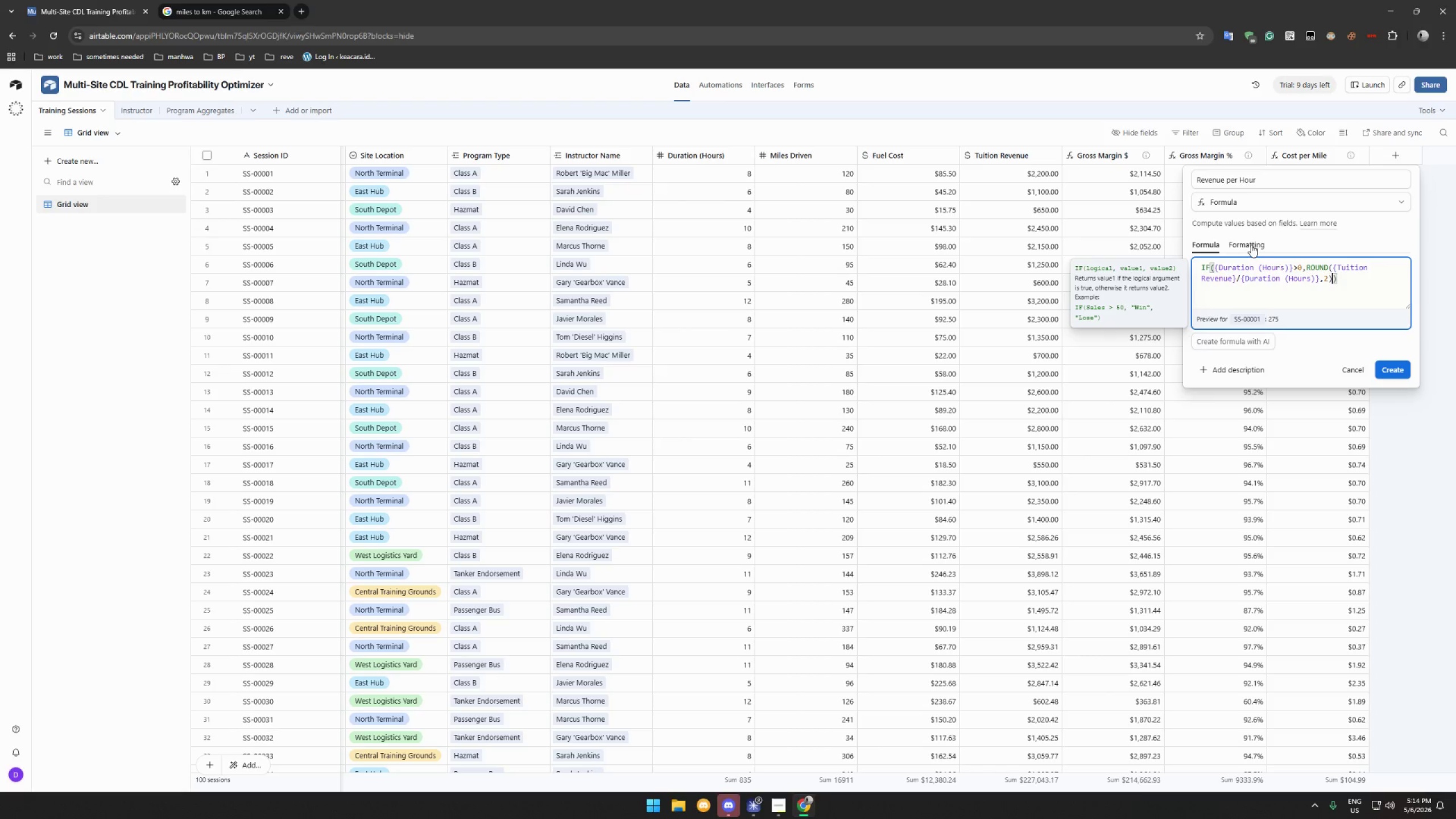 
key(Comma)
 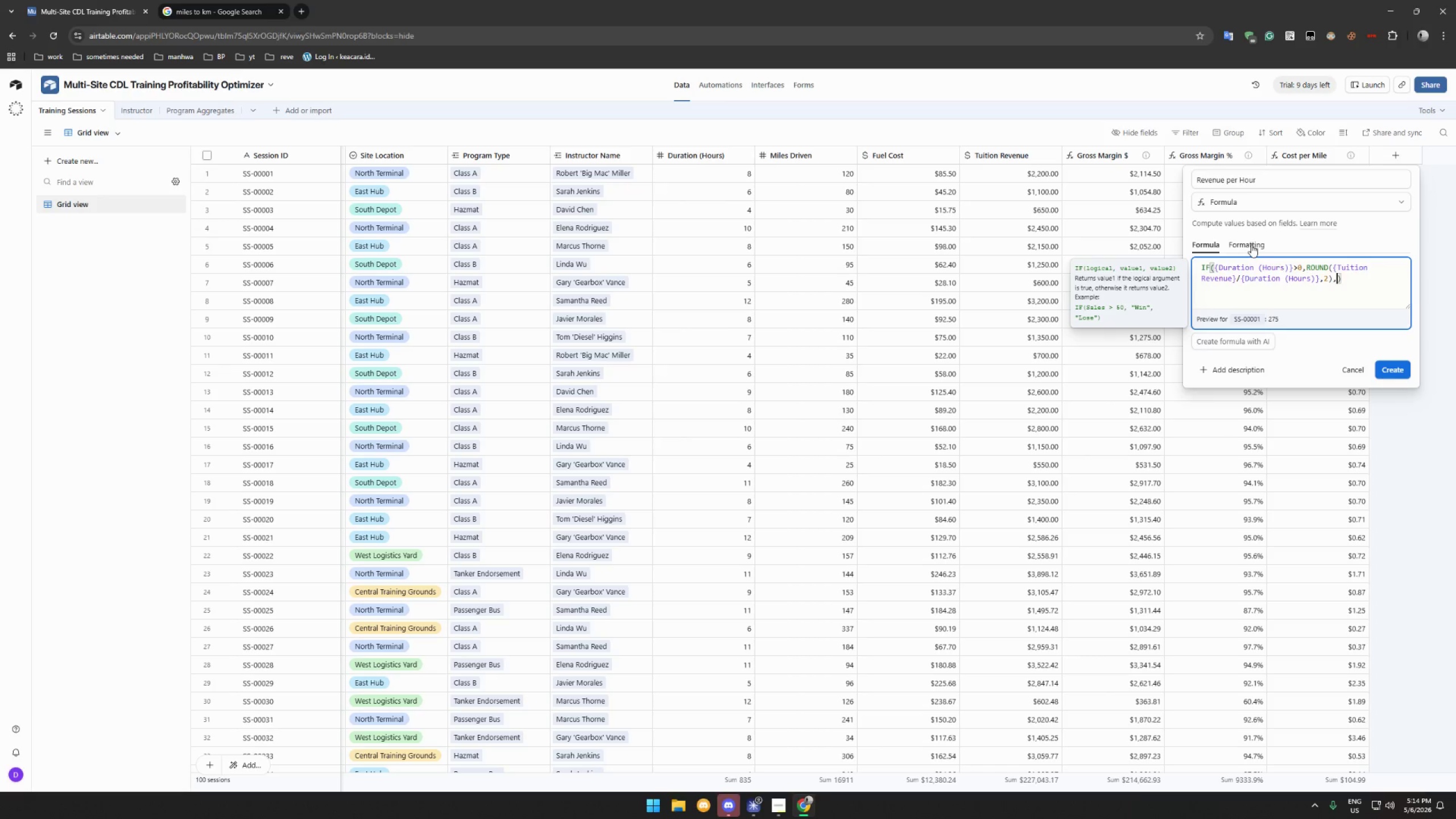 
key(0)
 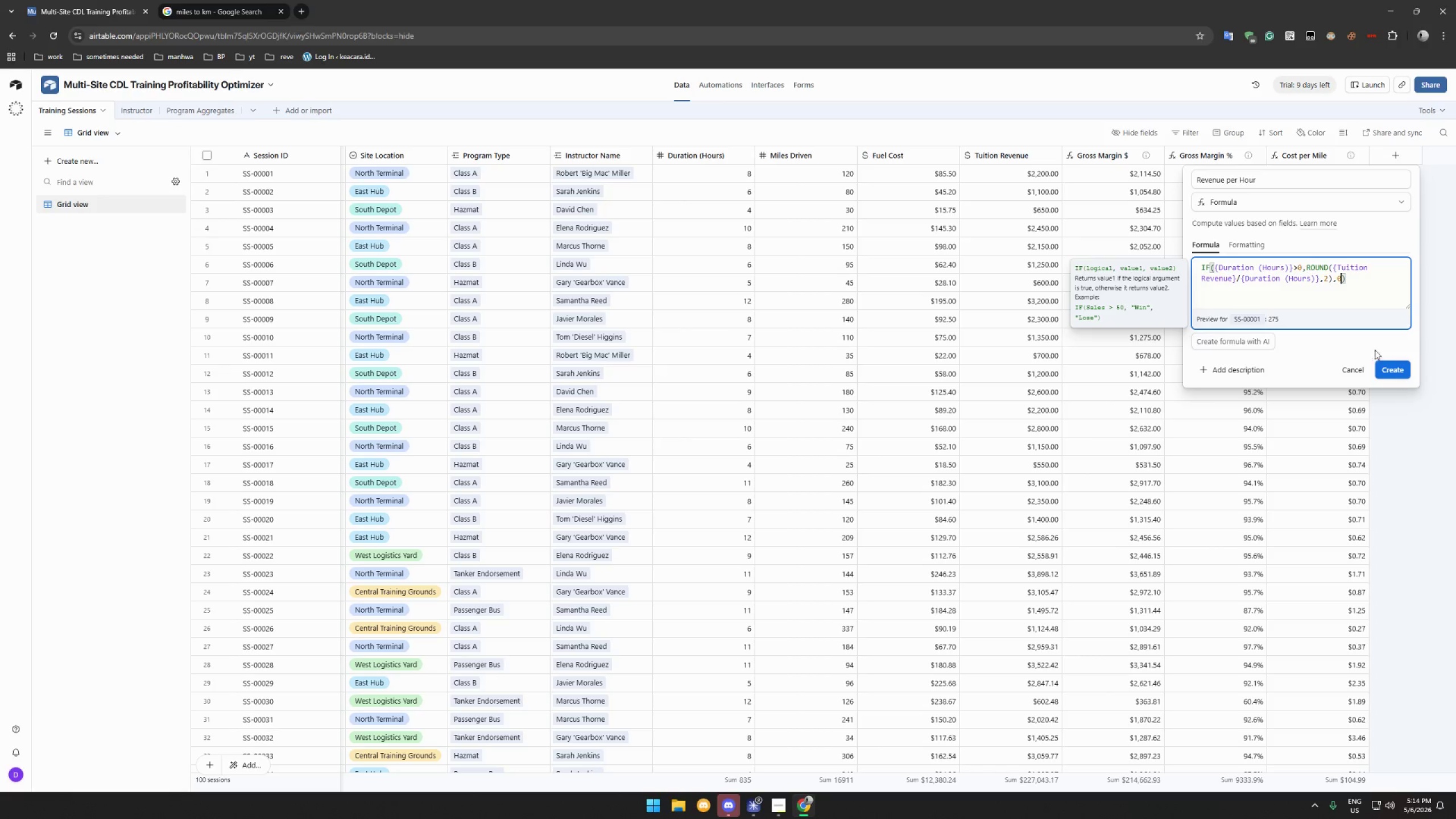 
left_click_drag(start_coordinate=[1389, 370], to_coordinate=[1319, 253])
 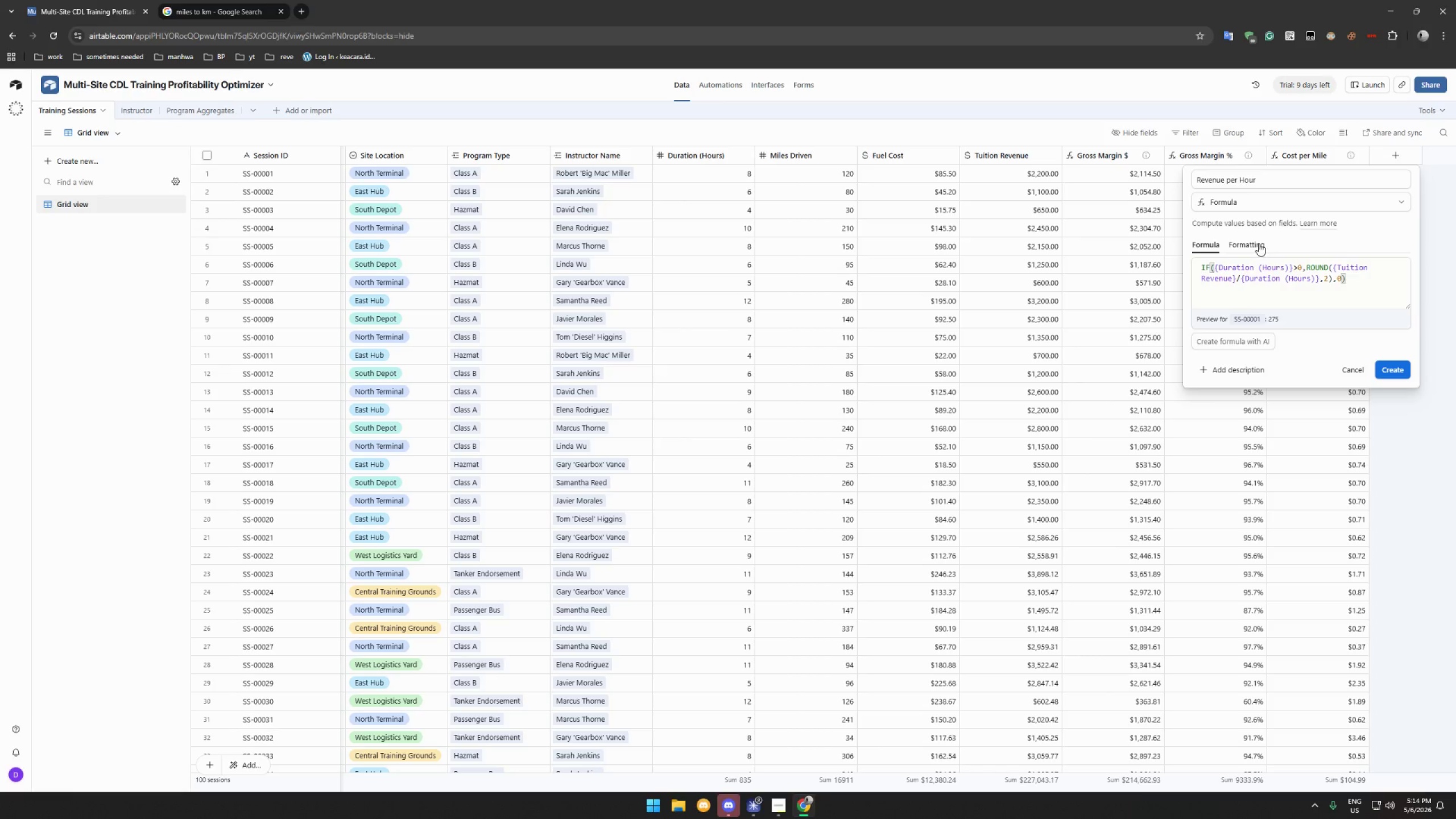 
left_click([1259, 243])
 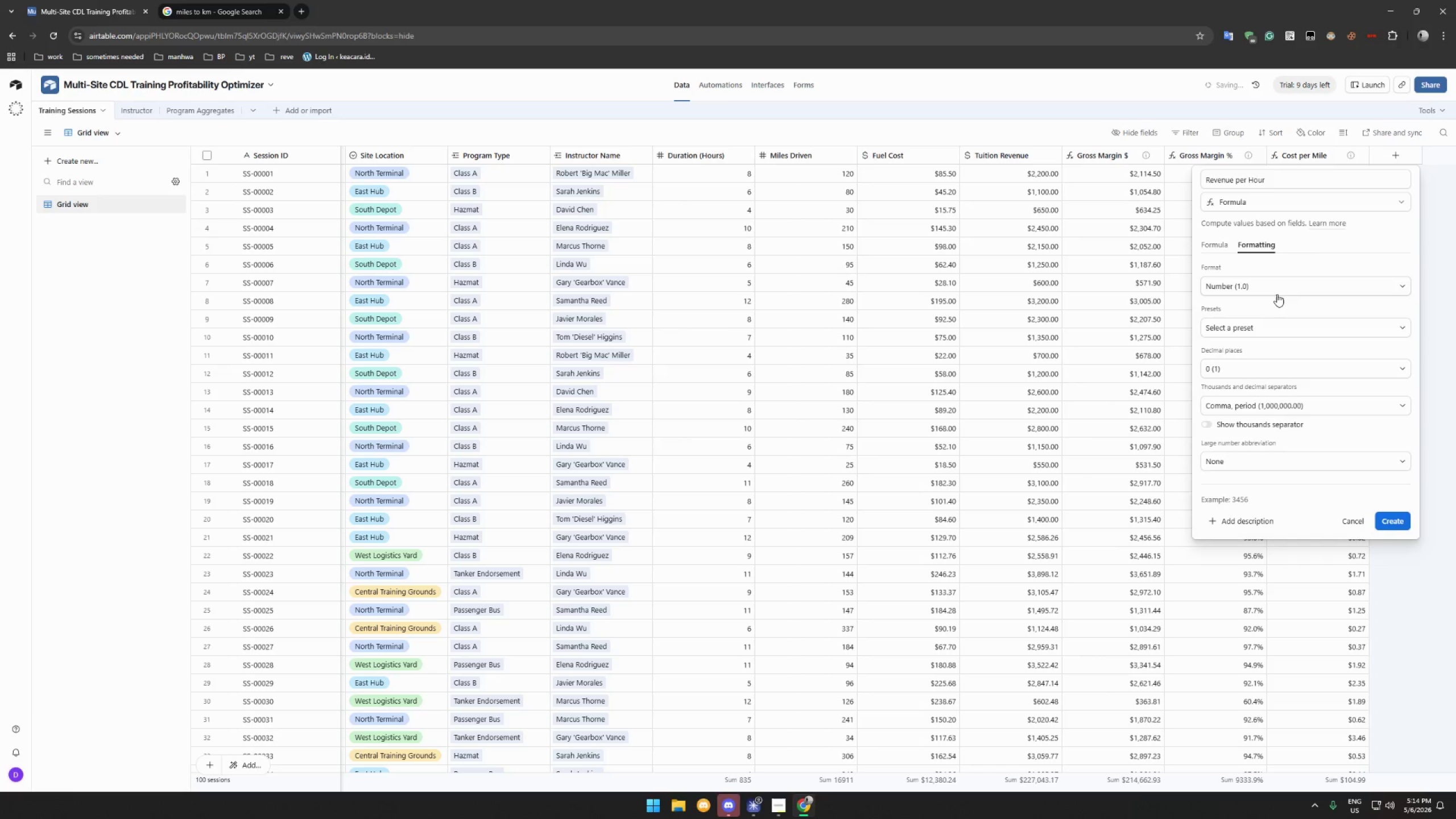 
left_click([1275, 287])
 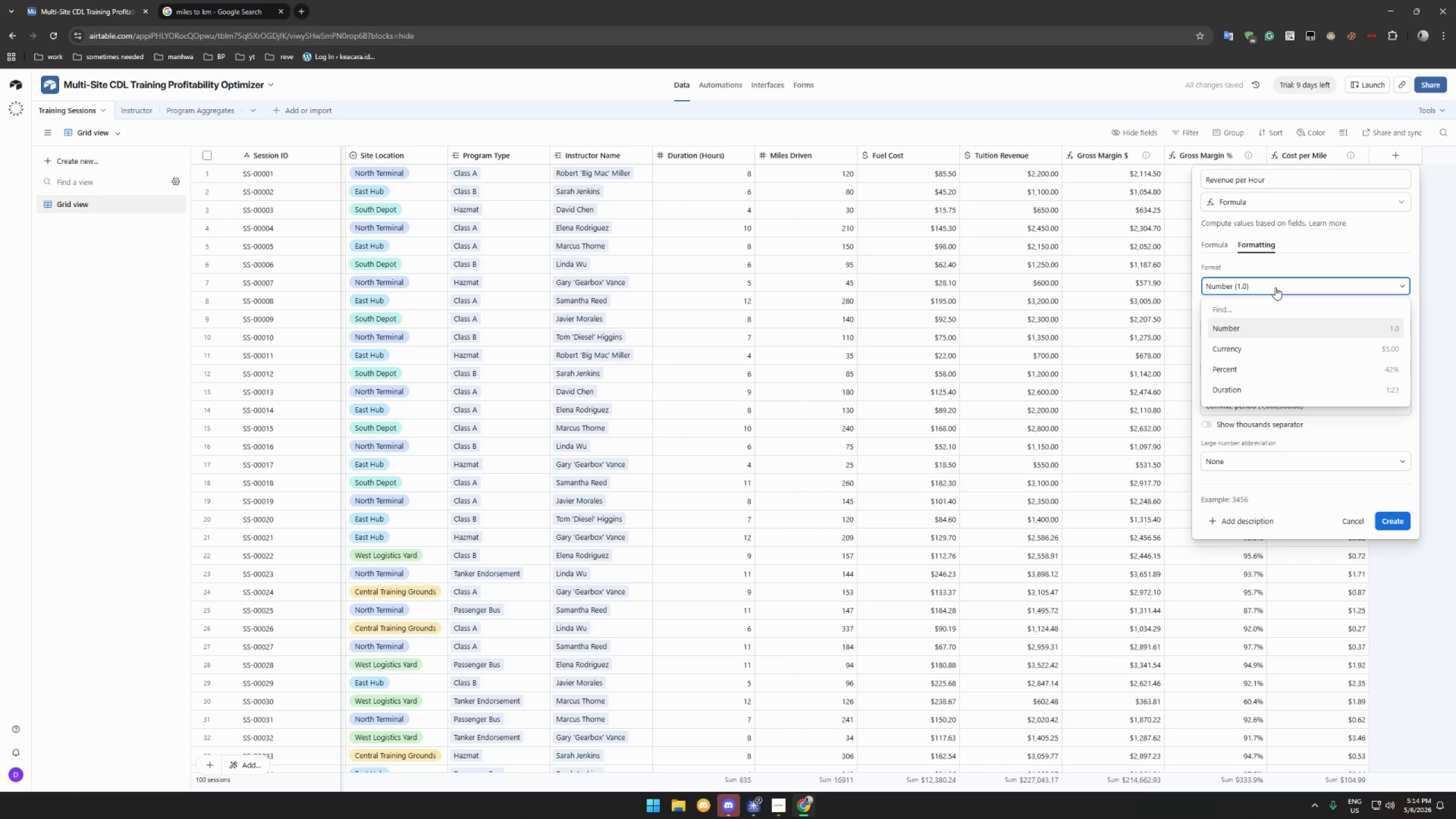 
left_click([1275, 287])
 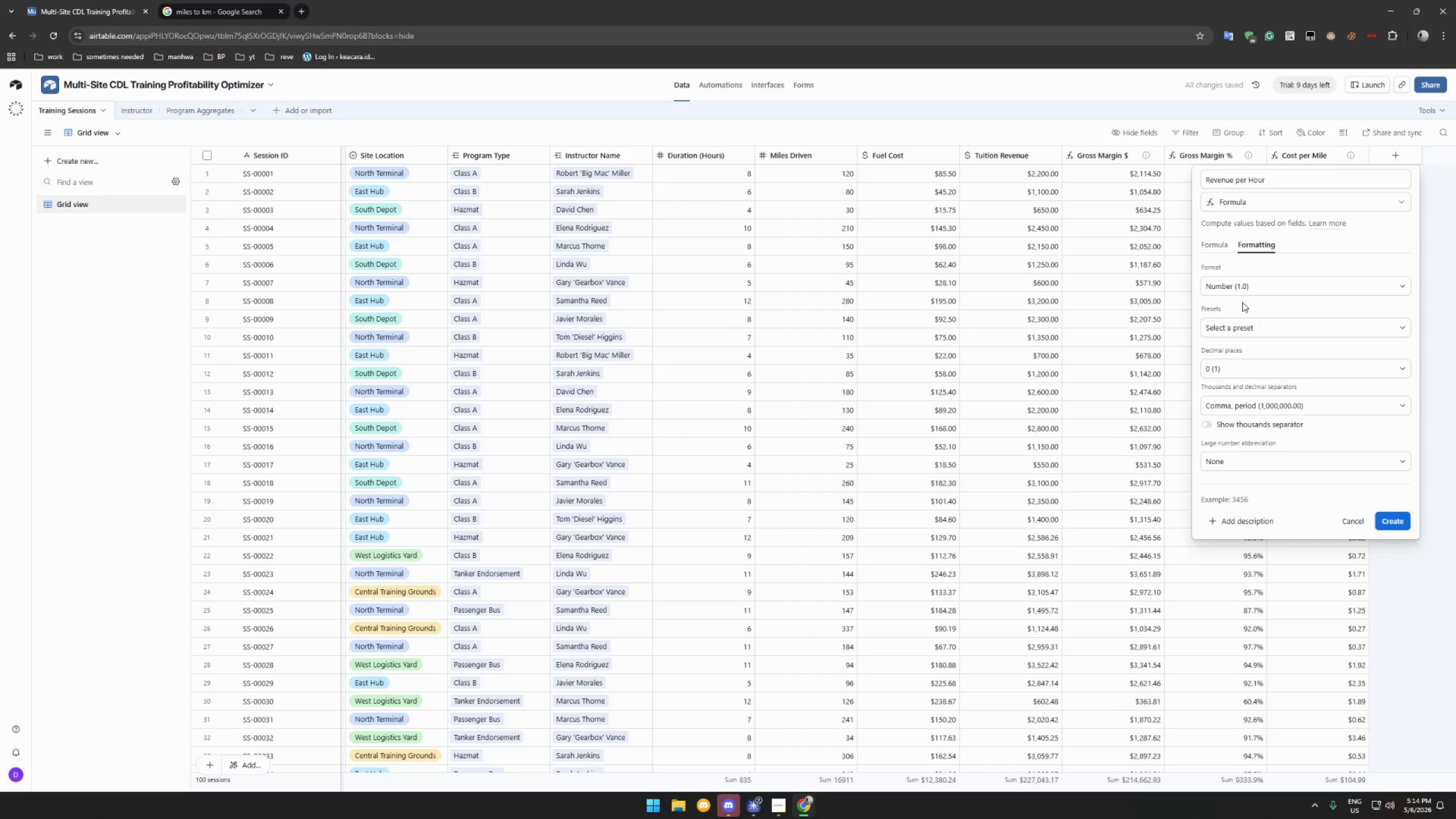 
left_click([1255, 374])
 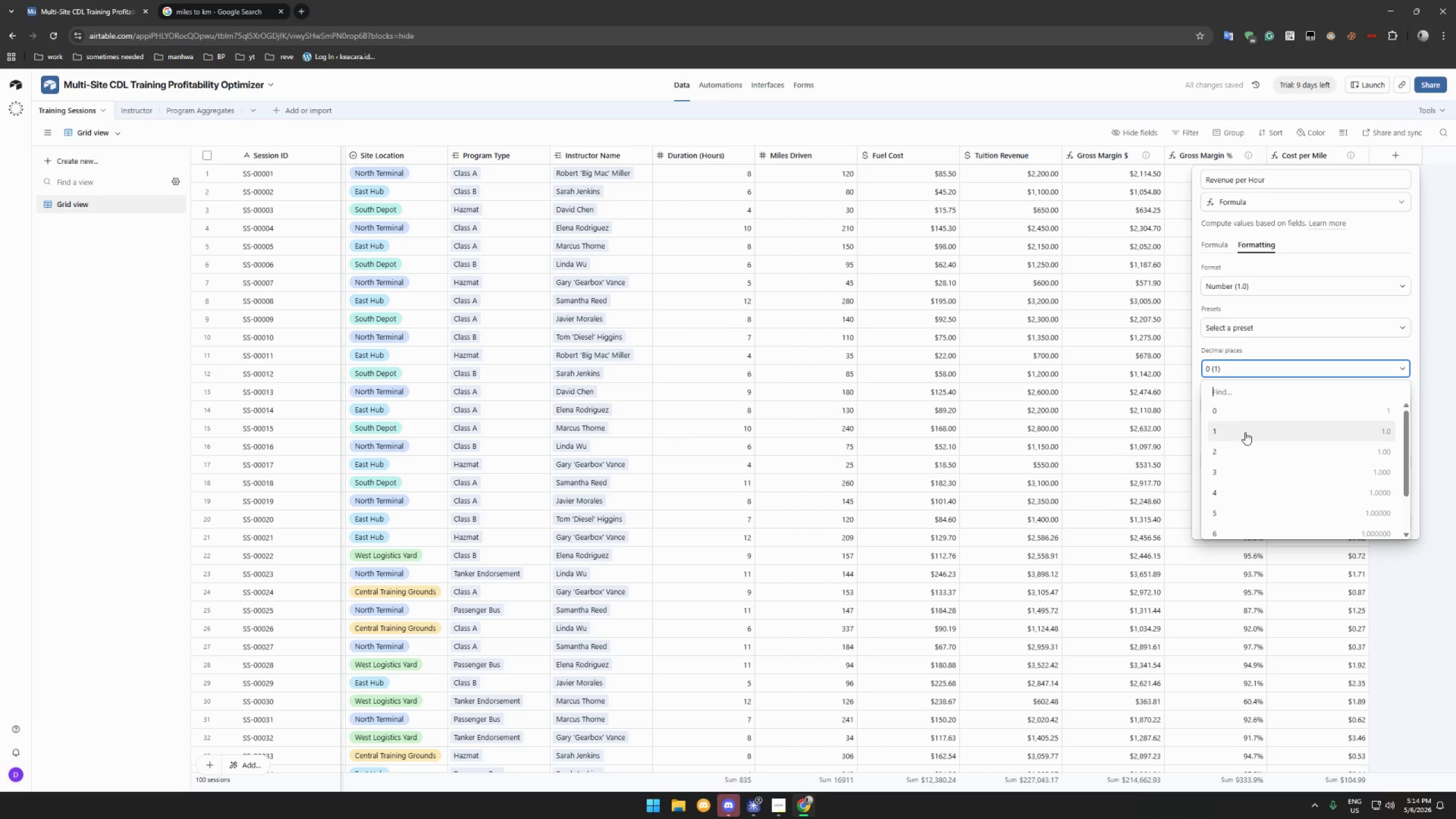 
left_click([1245, 432])
 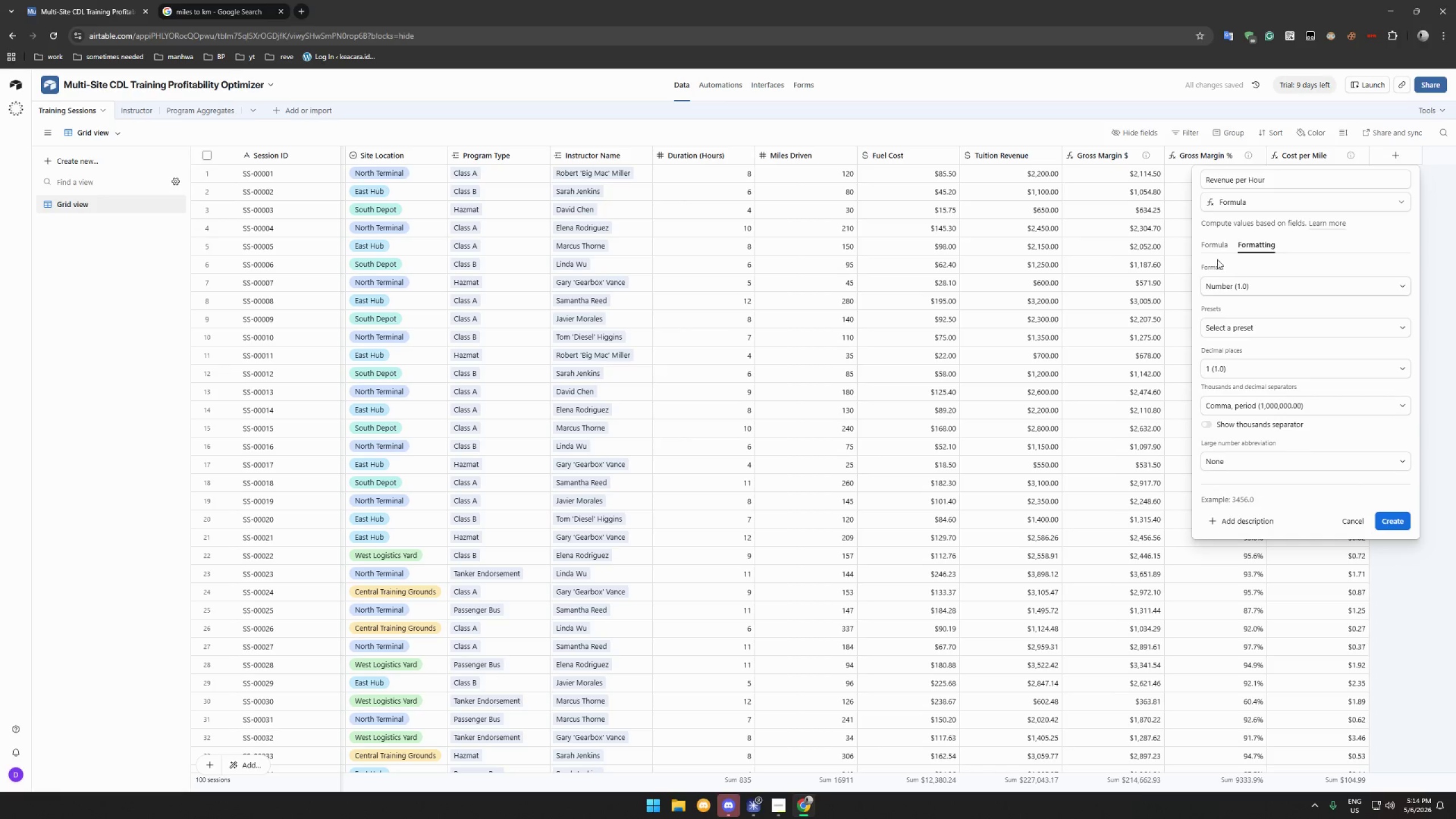 
left_click([1215, 246])
 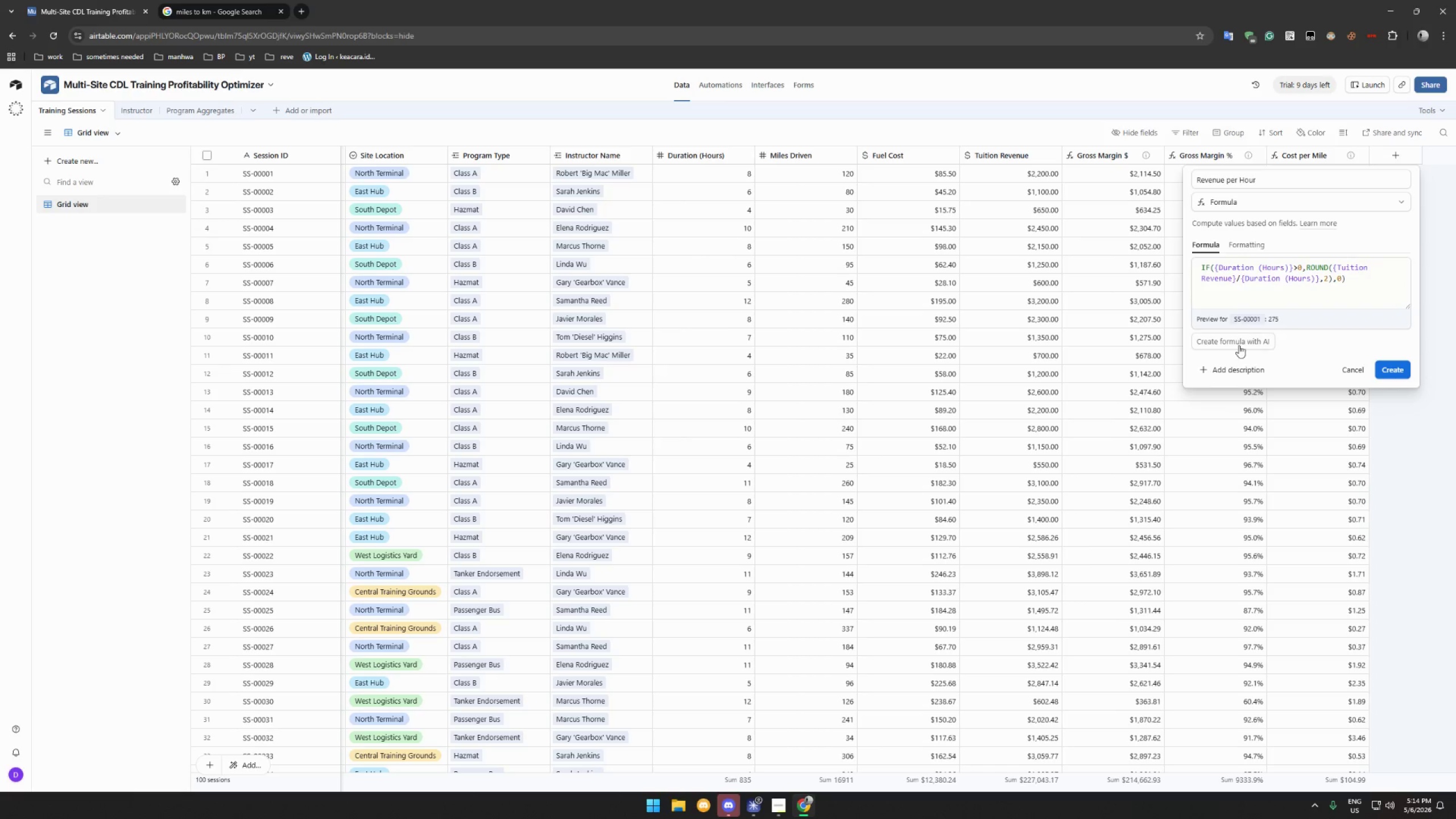 
left_click([1235, 378])
 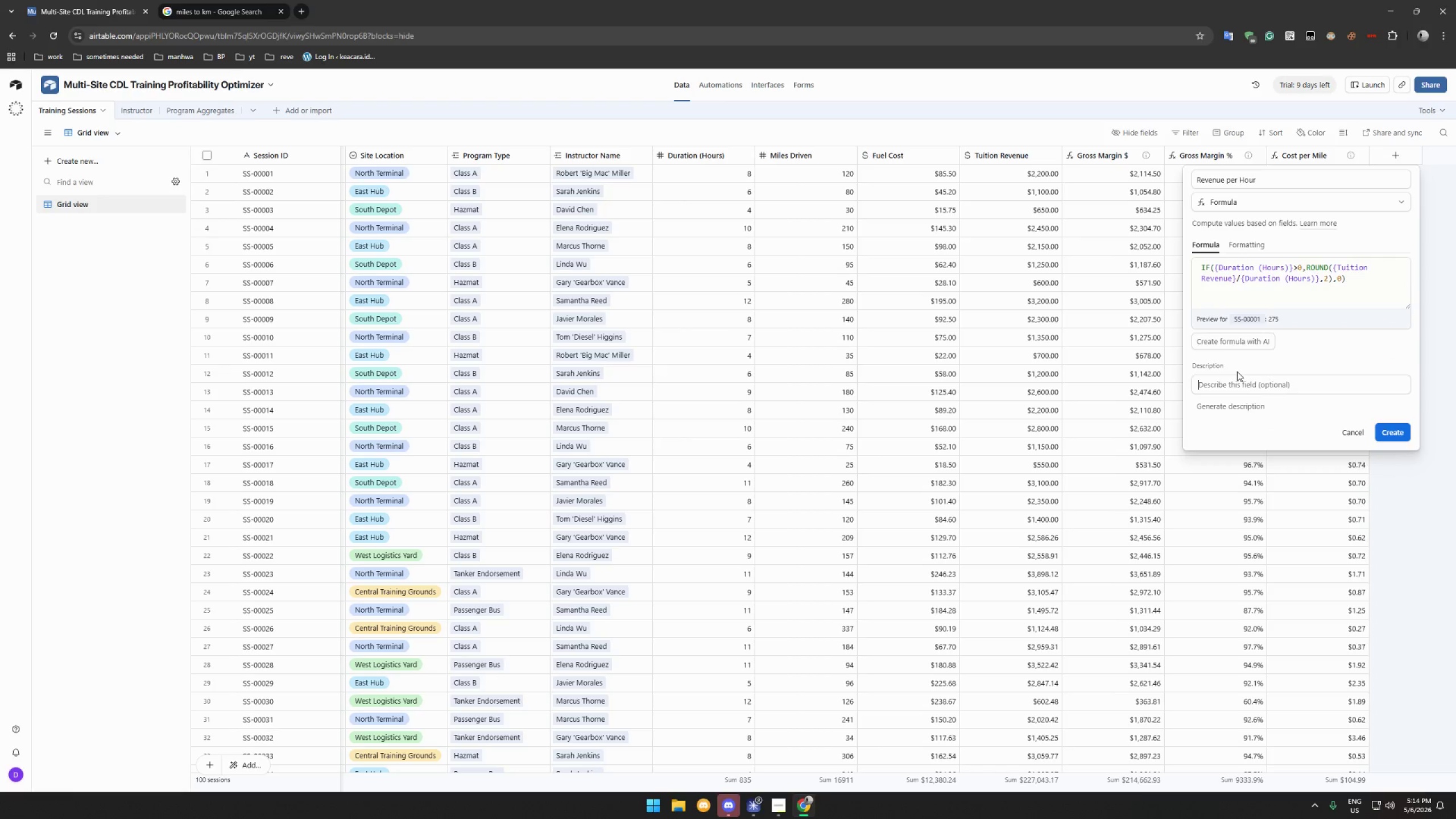 
type(Revenue generation rate, tuition revenue divided by session duration.)
 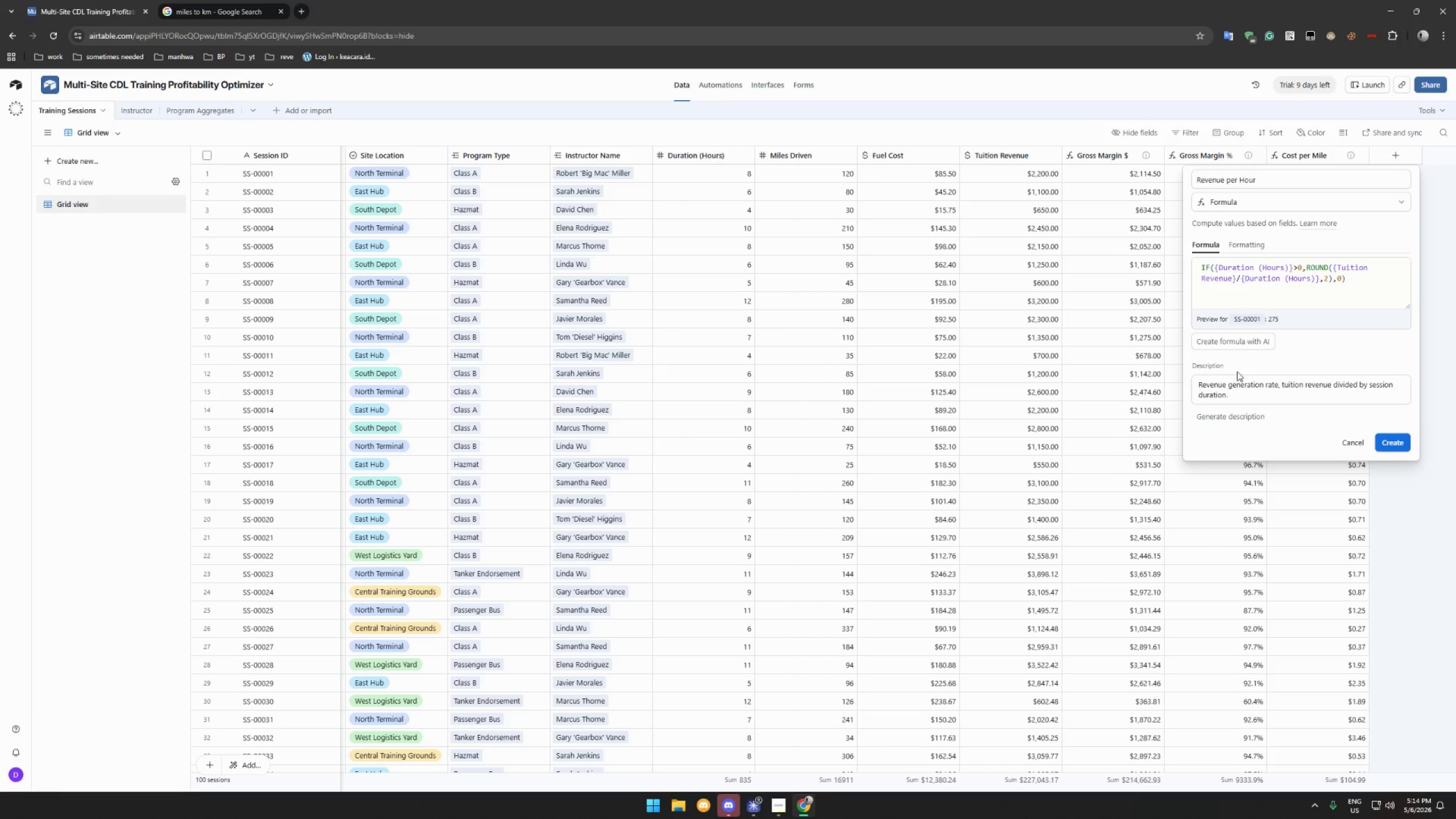 
left_click([1392, 440])
 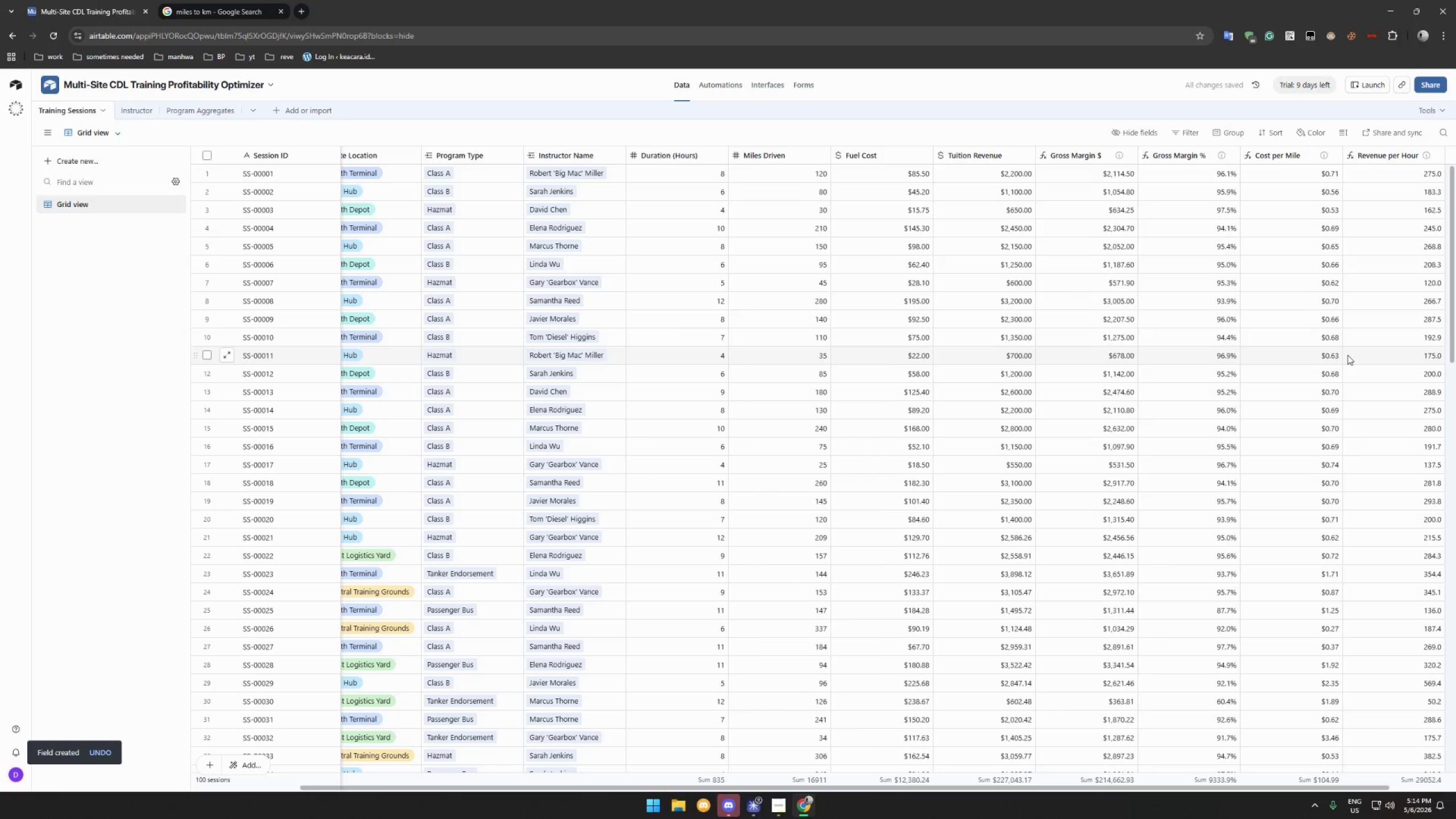 
scroll: coordinate [1366, 255], scroll_direction: up, amount: 5.0
 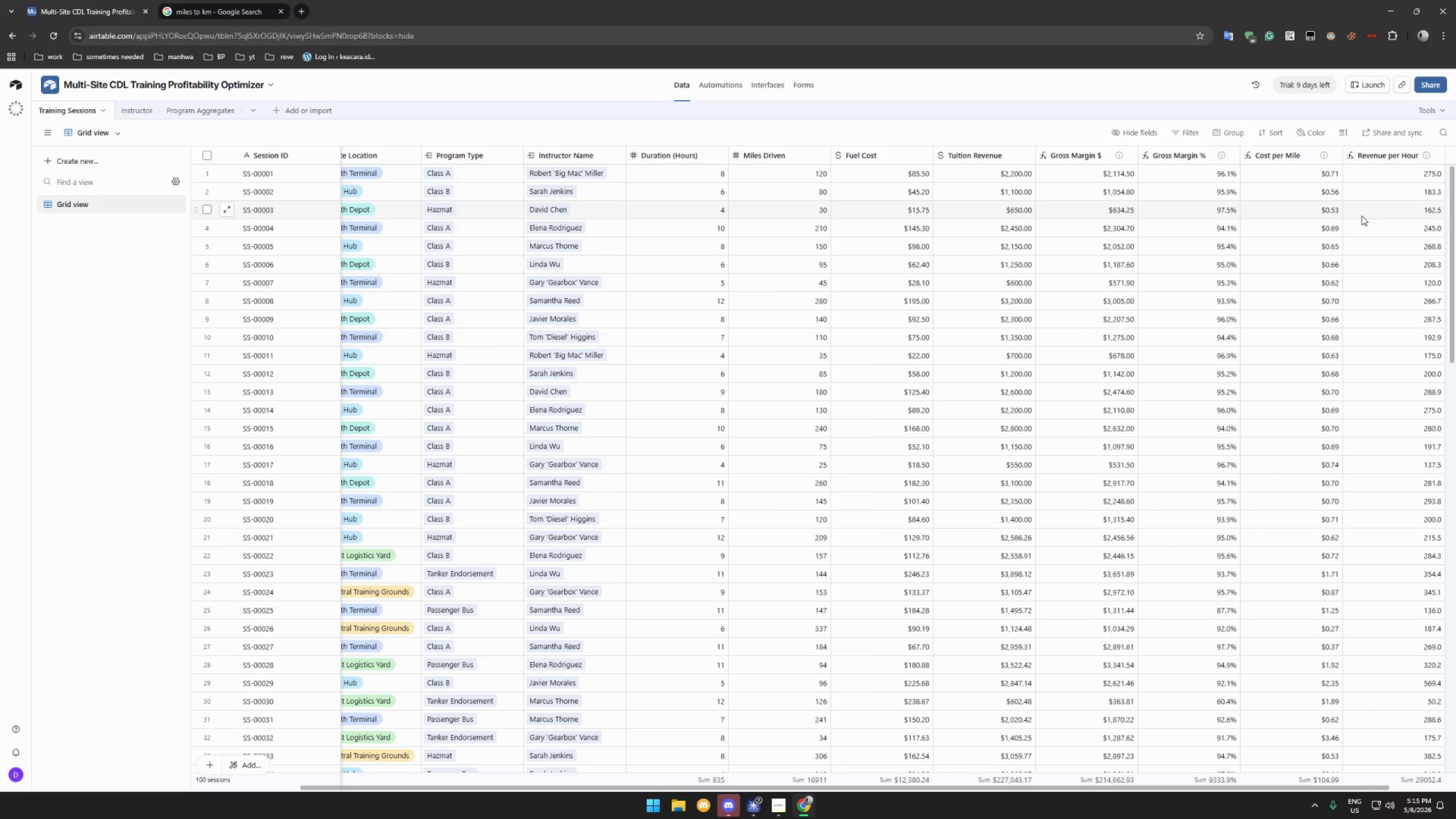 
wait(20.09)
 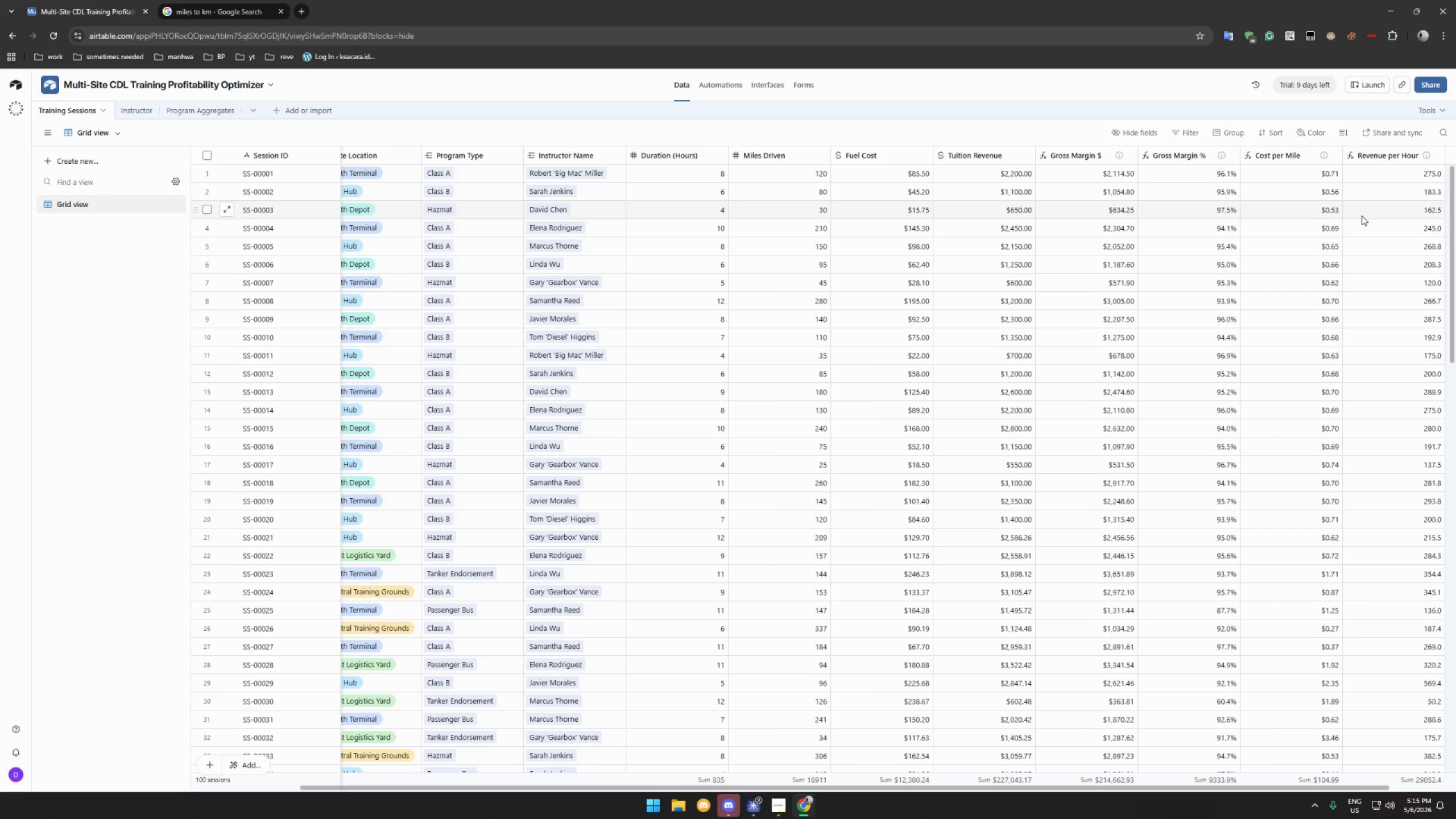 
left_click([1437, 151])
 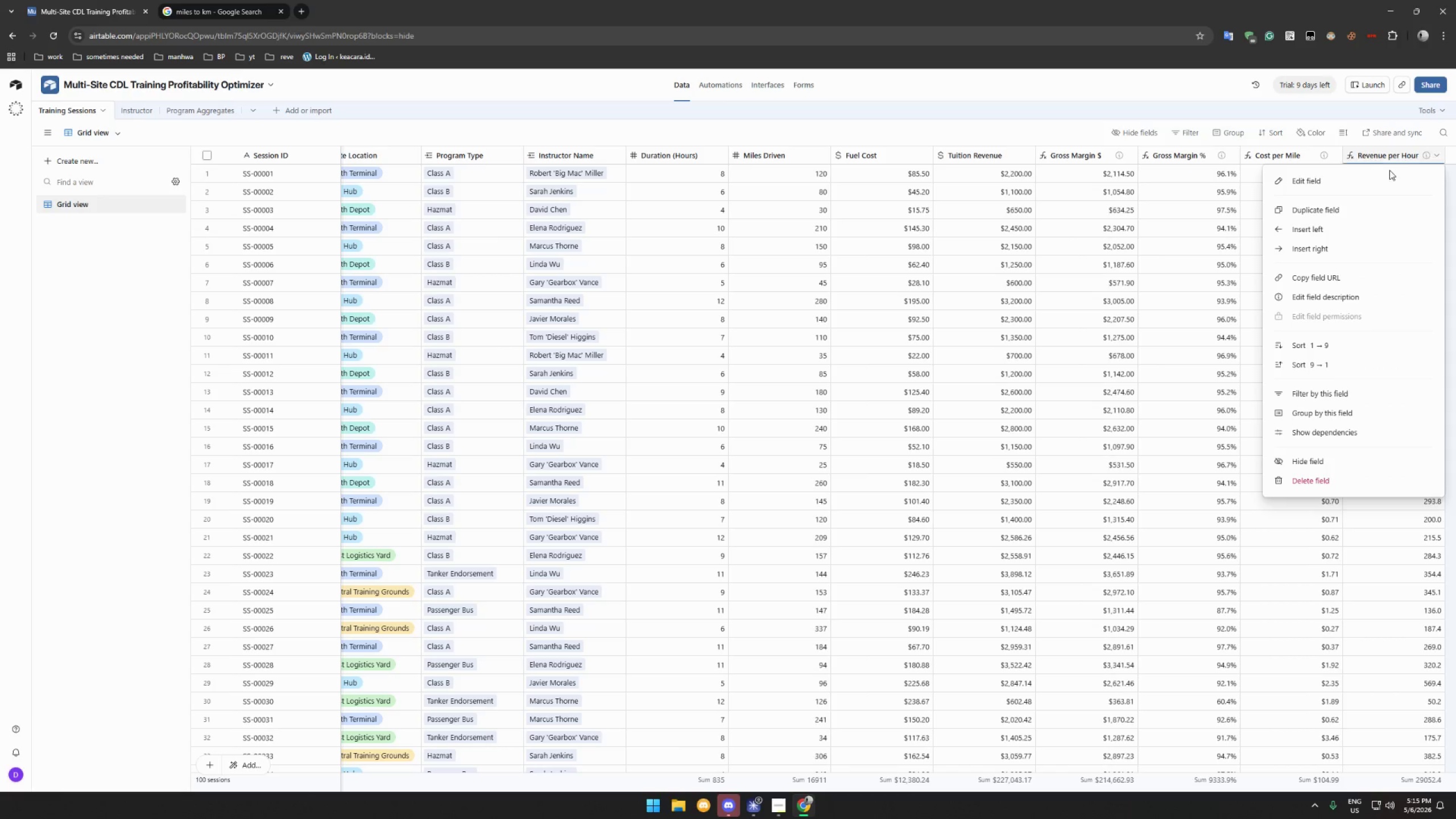 
mouse_move([1313, 208])
 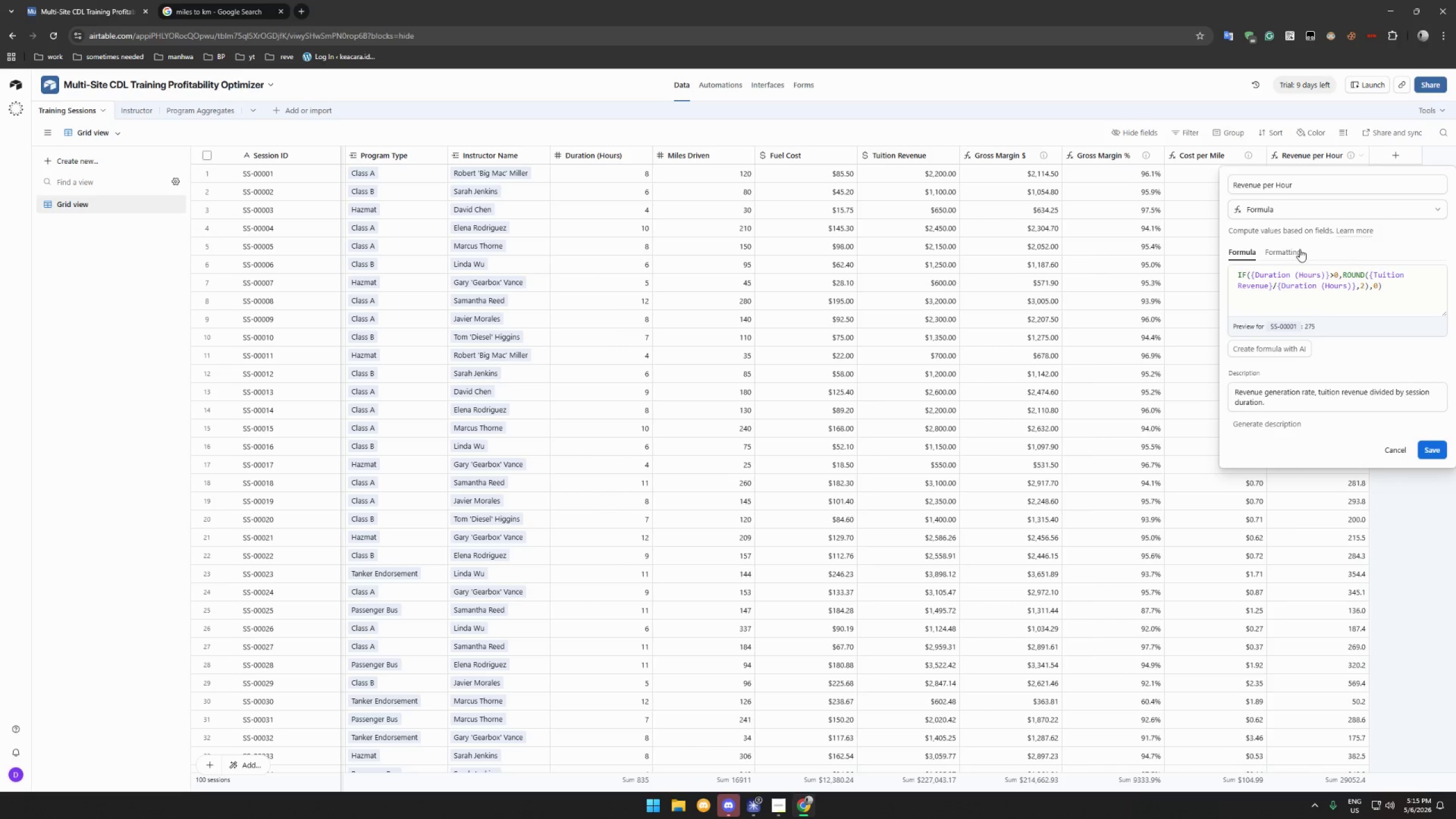 
left_click([1293, 249])
 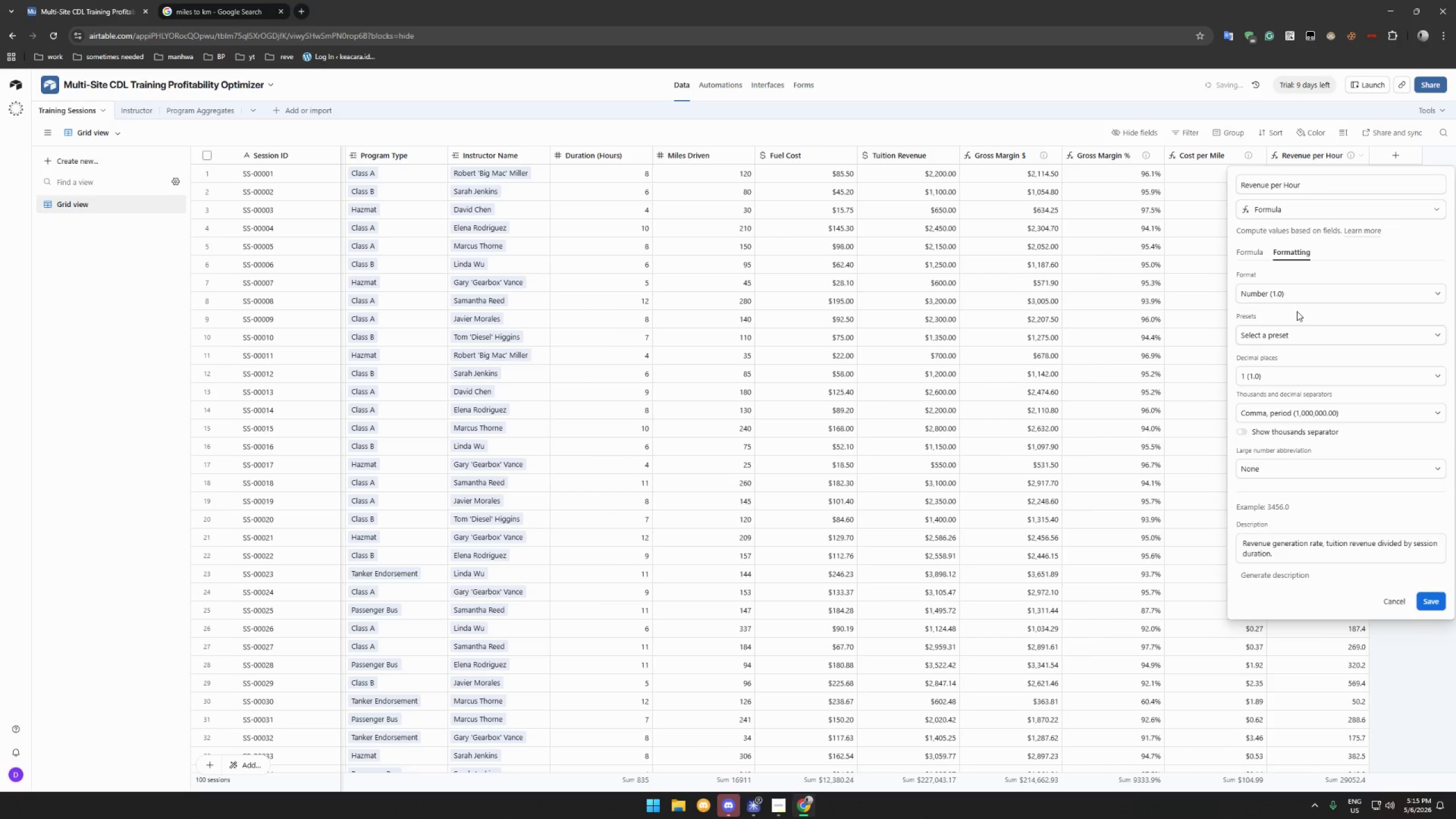 
left_click([1302, 294])
 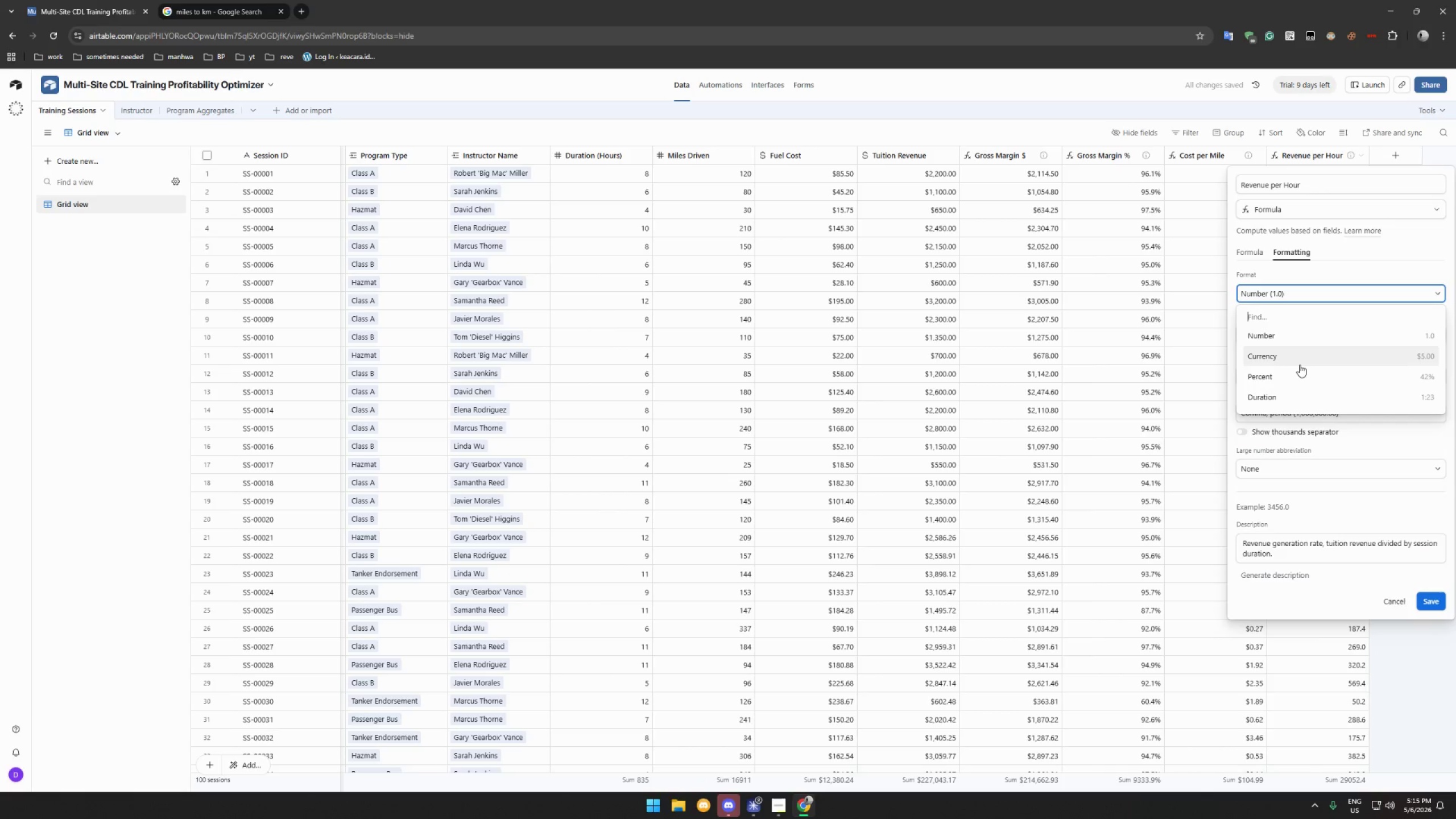 
left_click([1300, 359])
 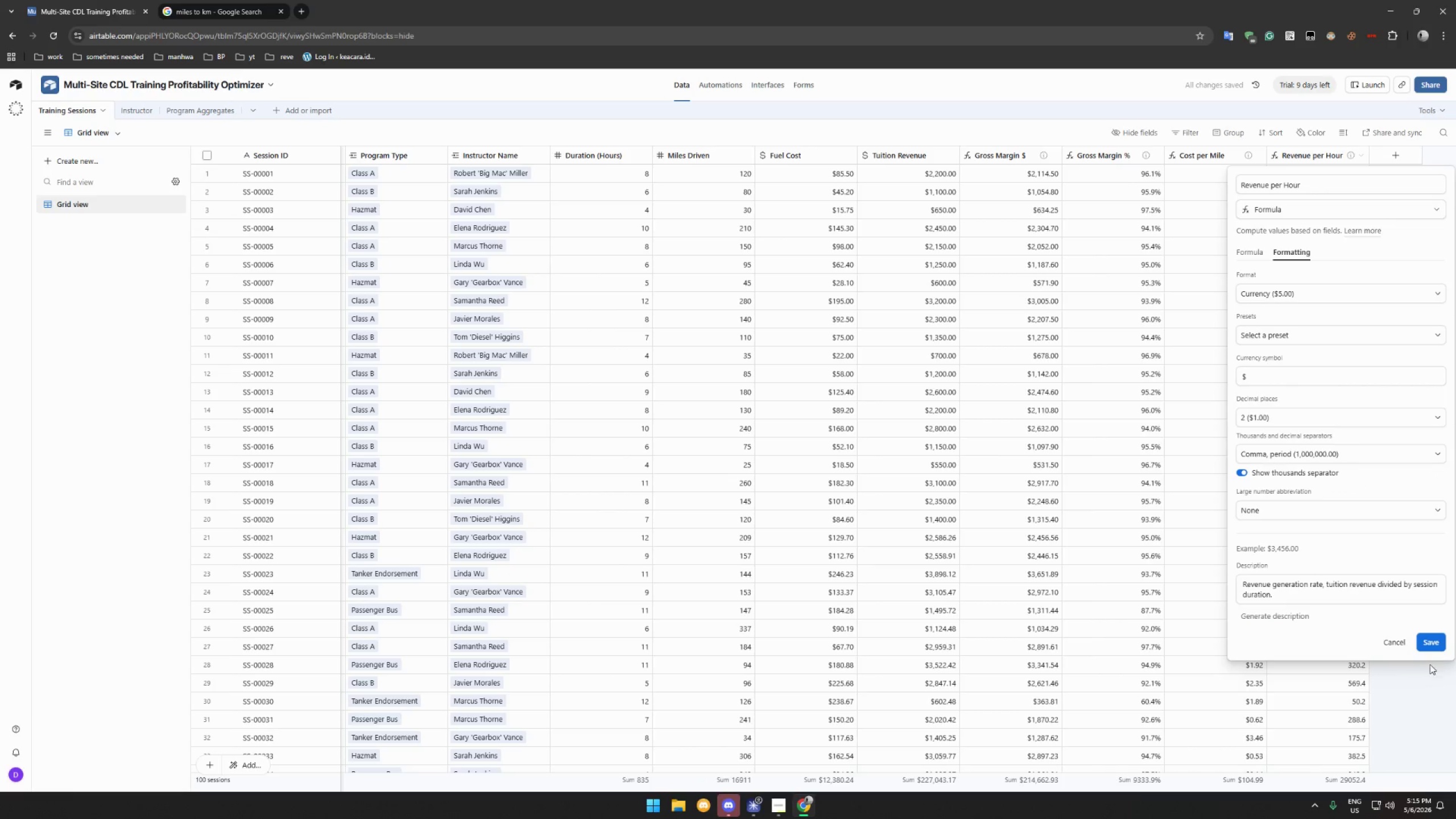 
left_click([1433, 648])
 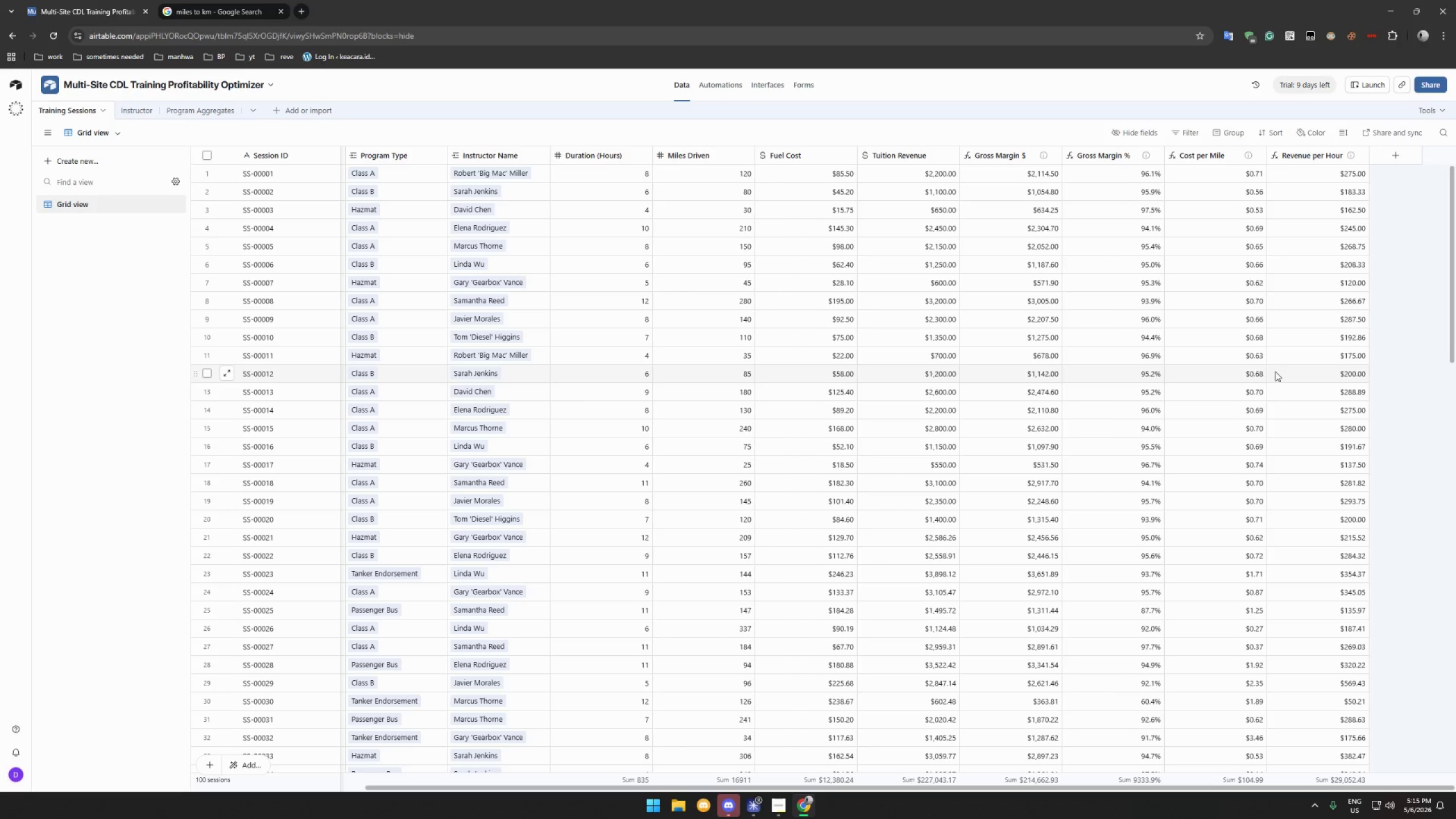 
wait(14.67)
 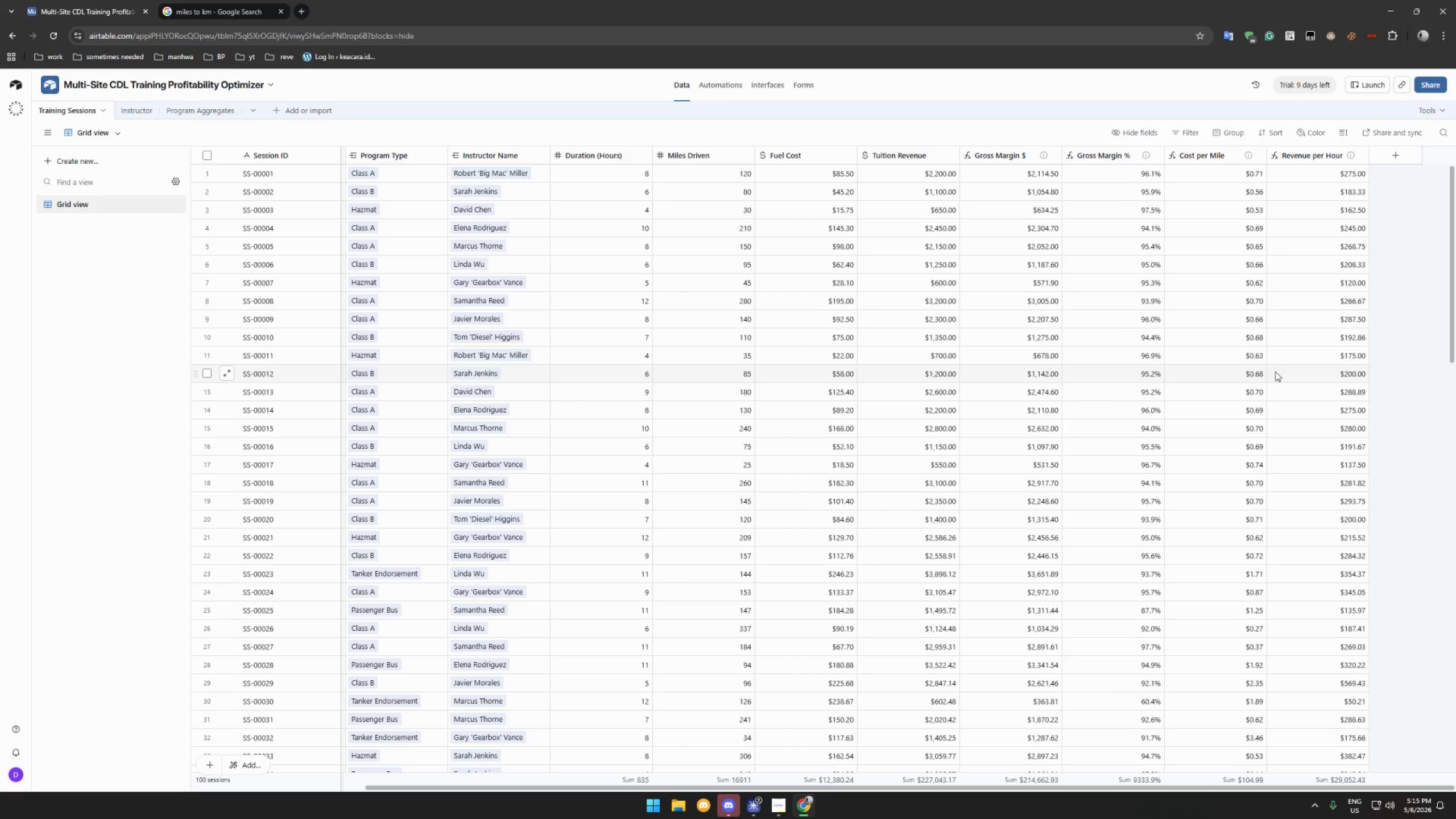 
left_click([777, 808])